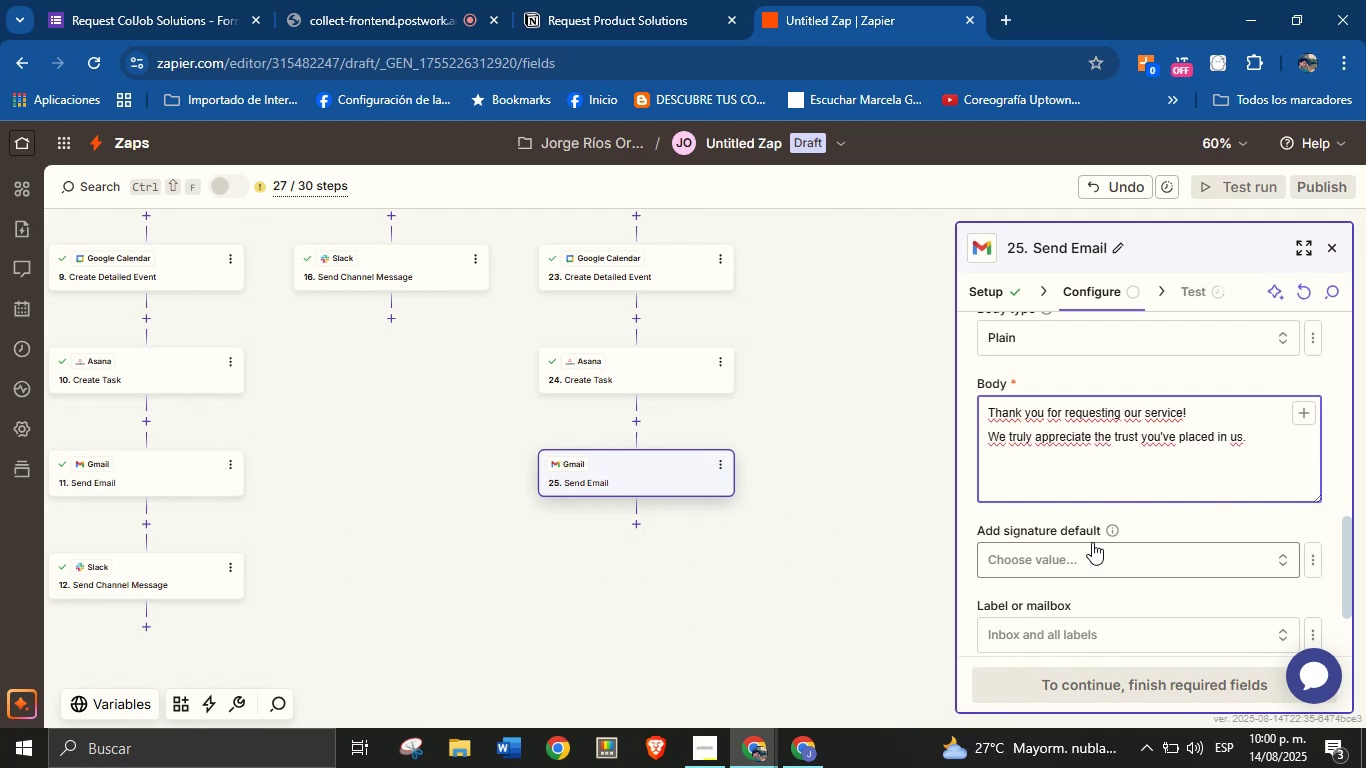 
wait(6.84)
 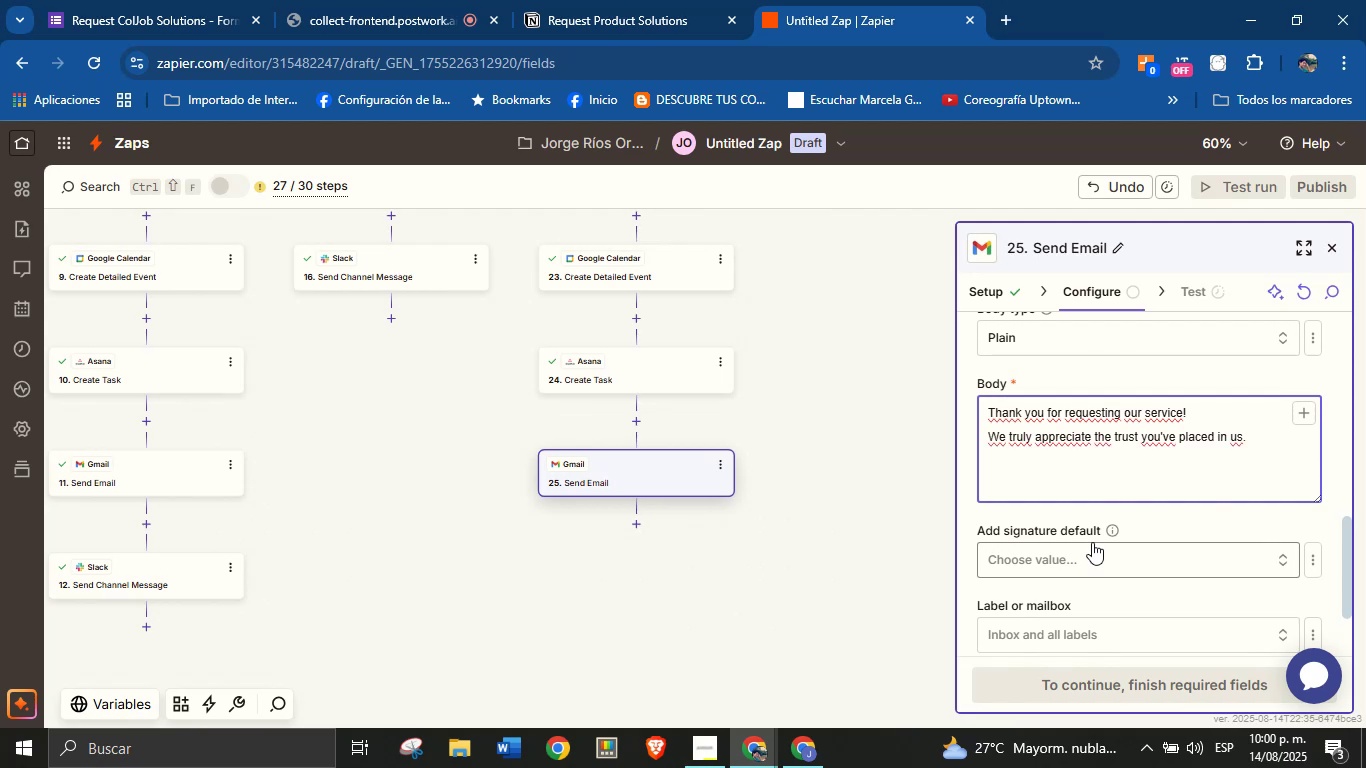 
type(This is a friendly reminder about our upcomng)
 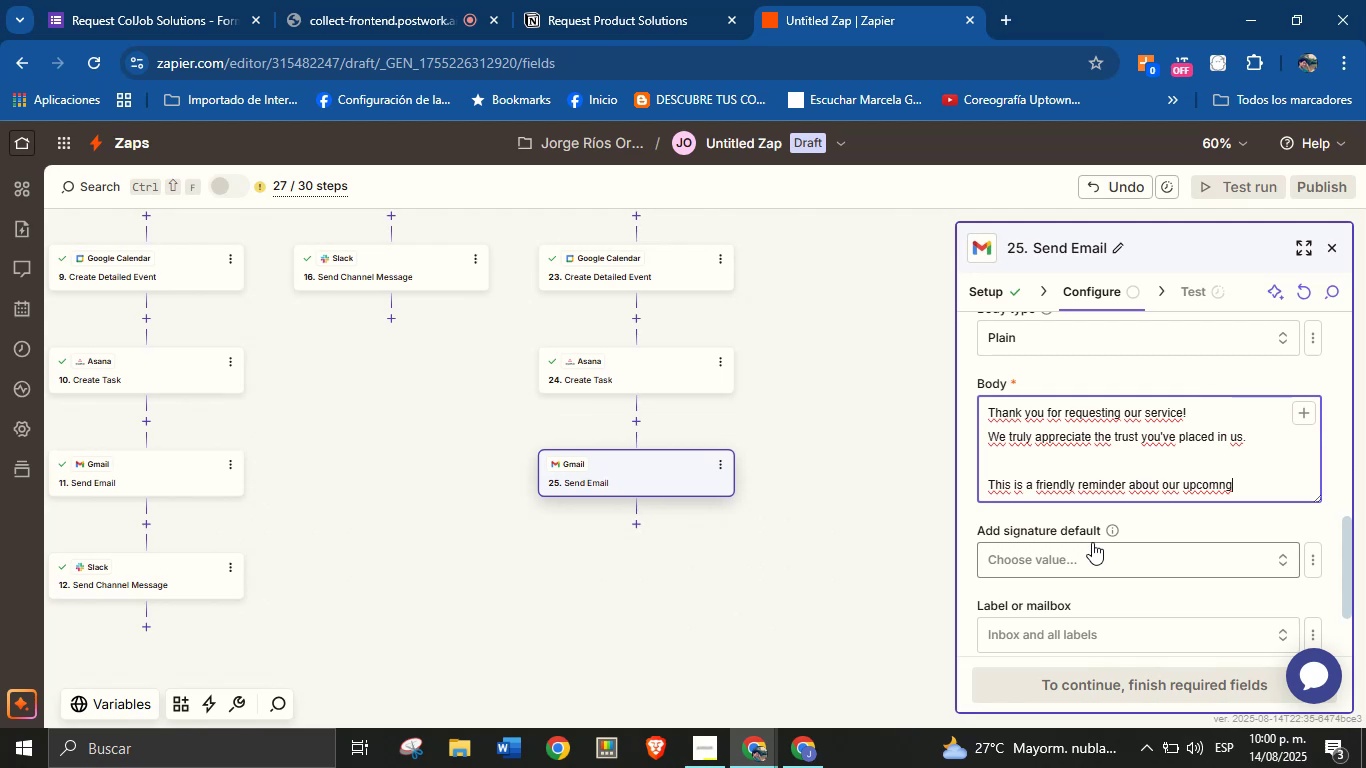 
wait(13.89)
 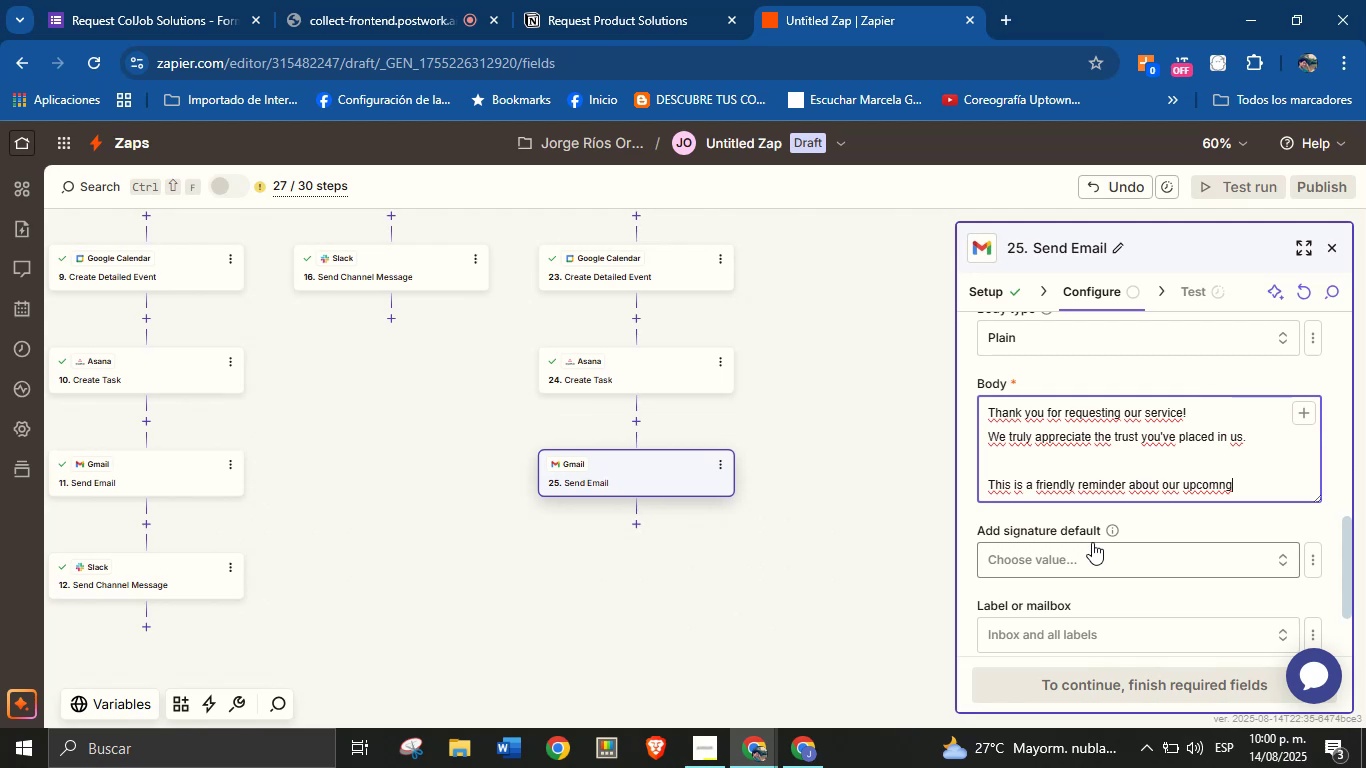 
type( meeting>)
 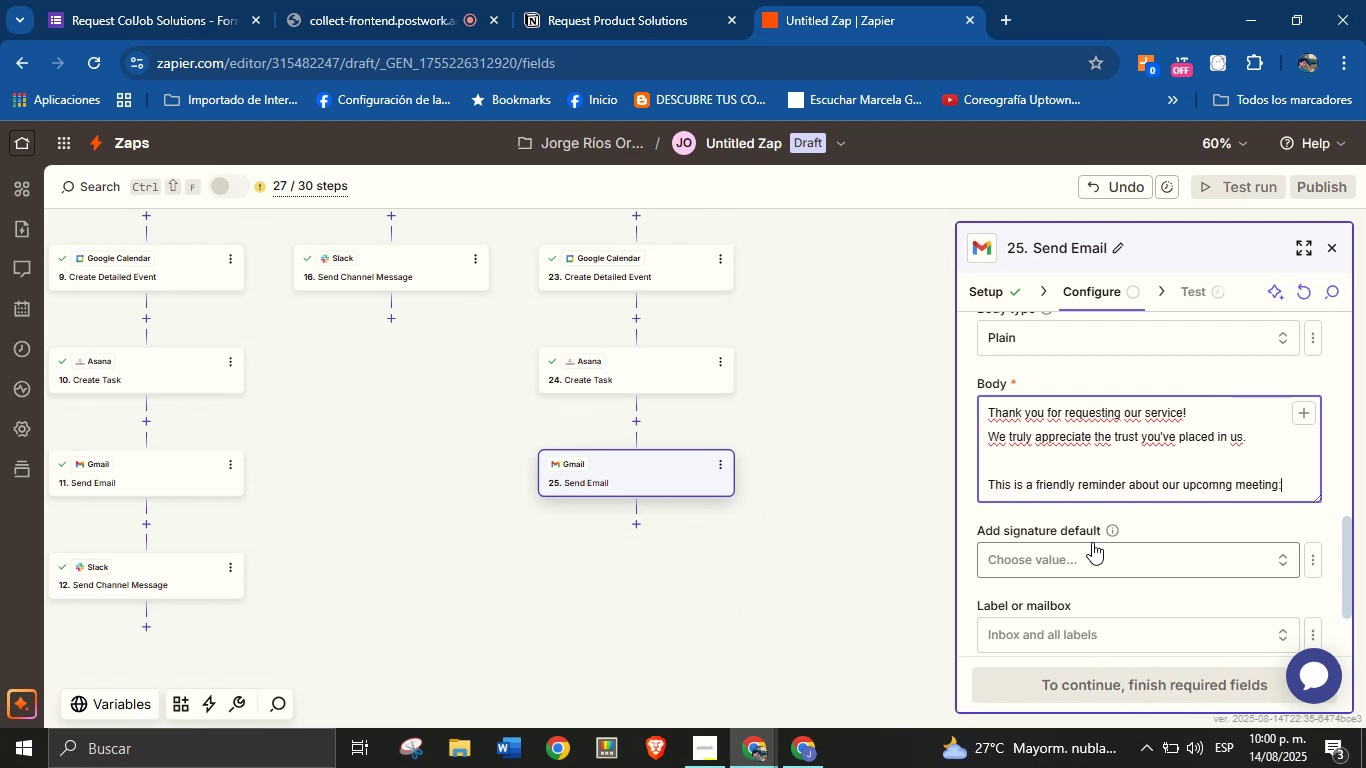 
 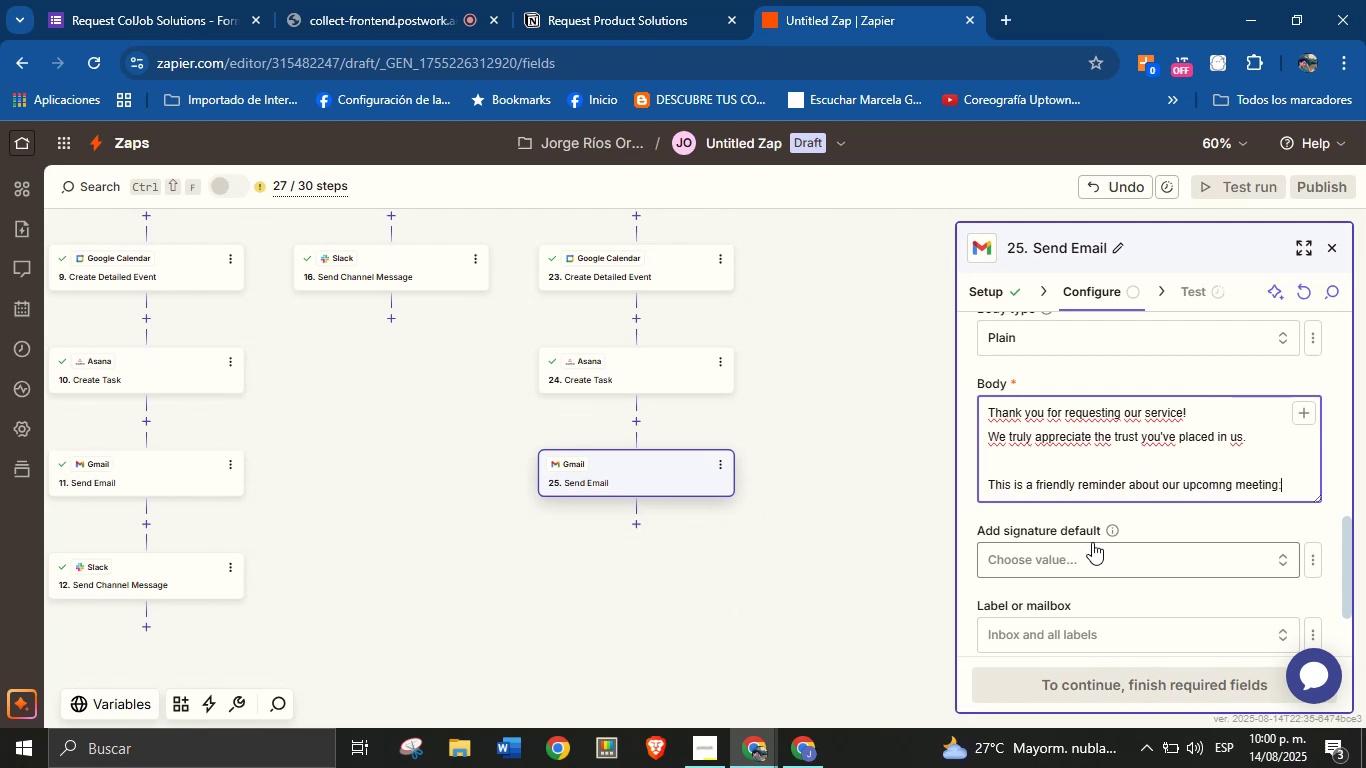 
key(Enter)
 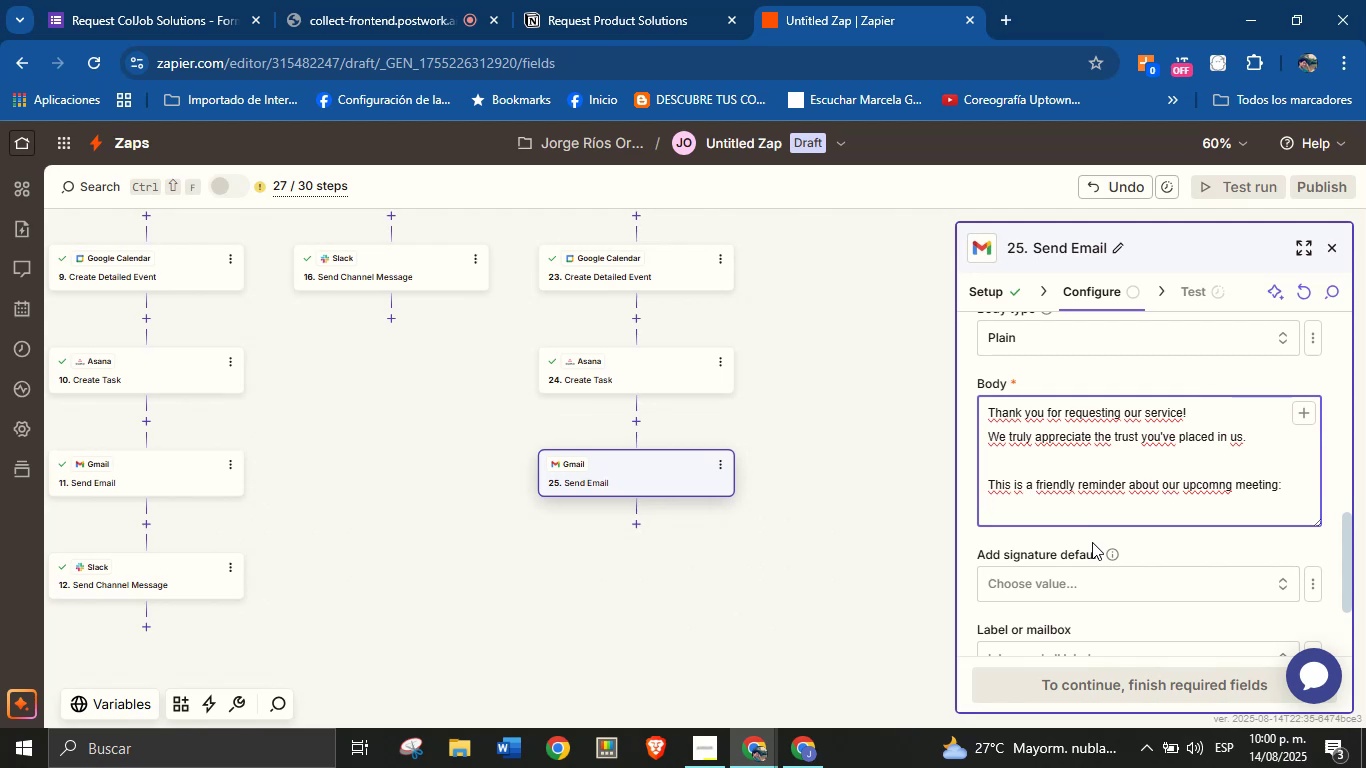 
wait(6.98)
 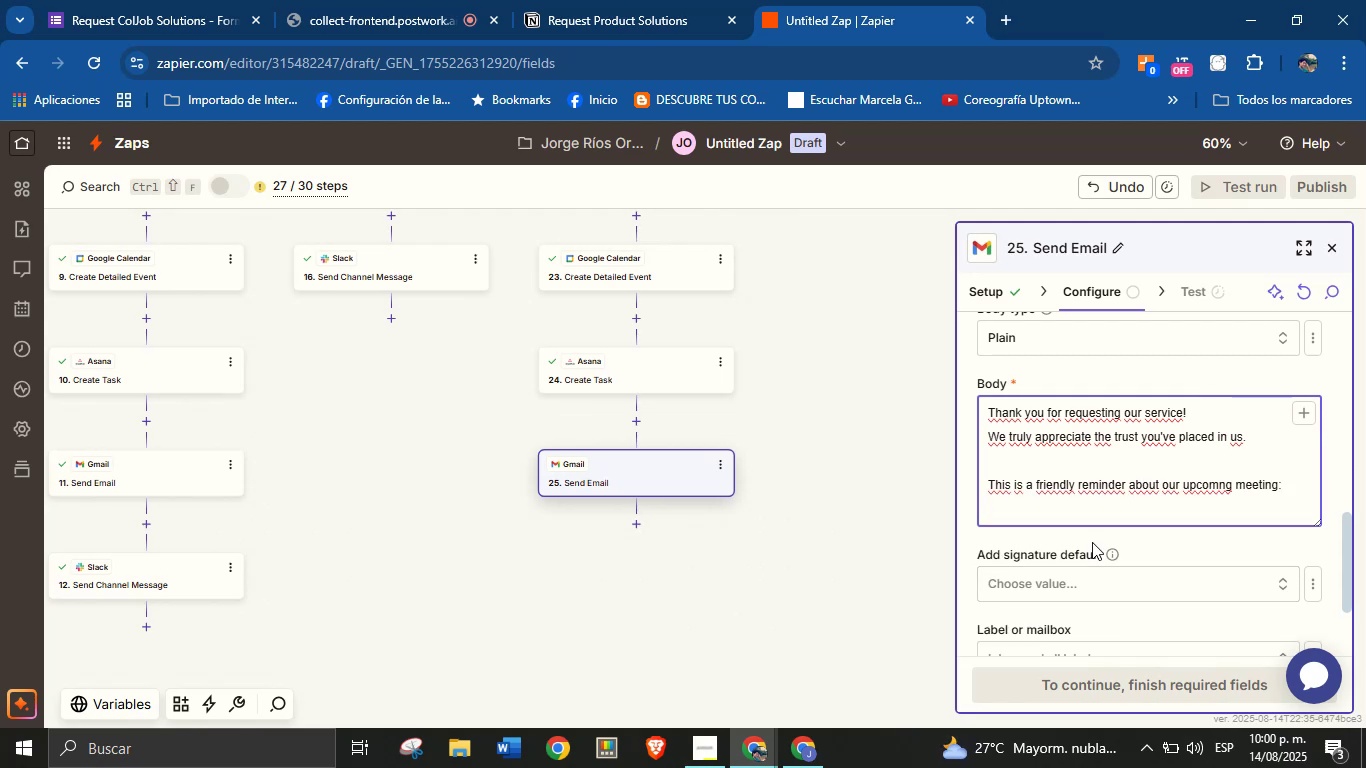 
type(Date ^ time> )
 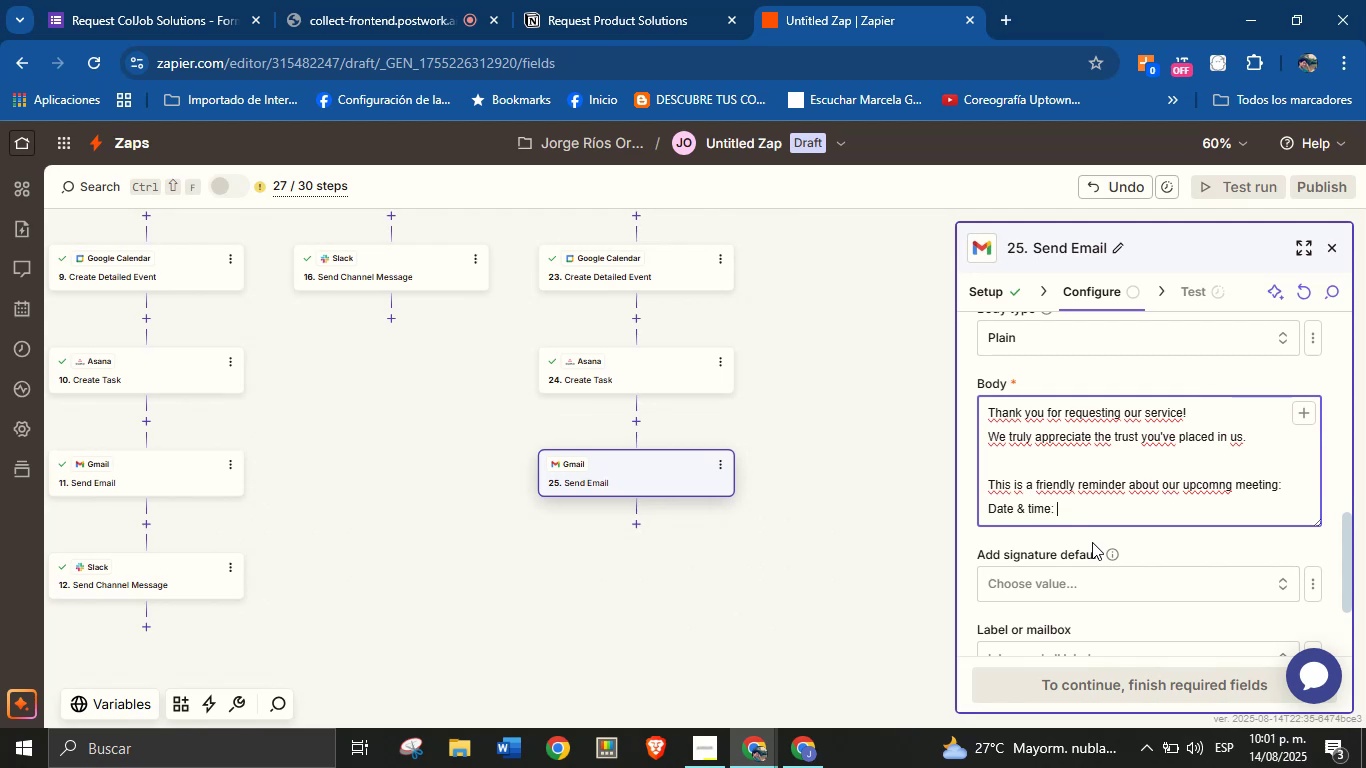 
left_click([1299, 419])
 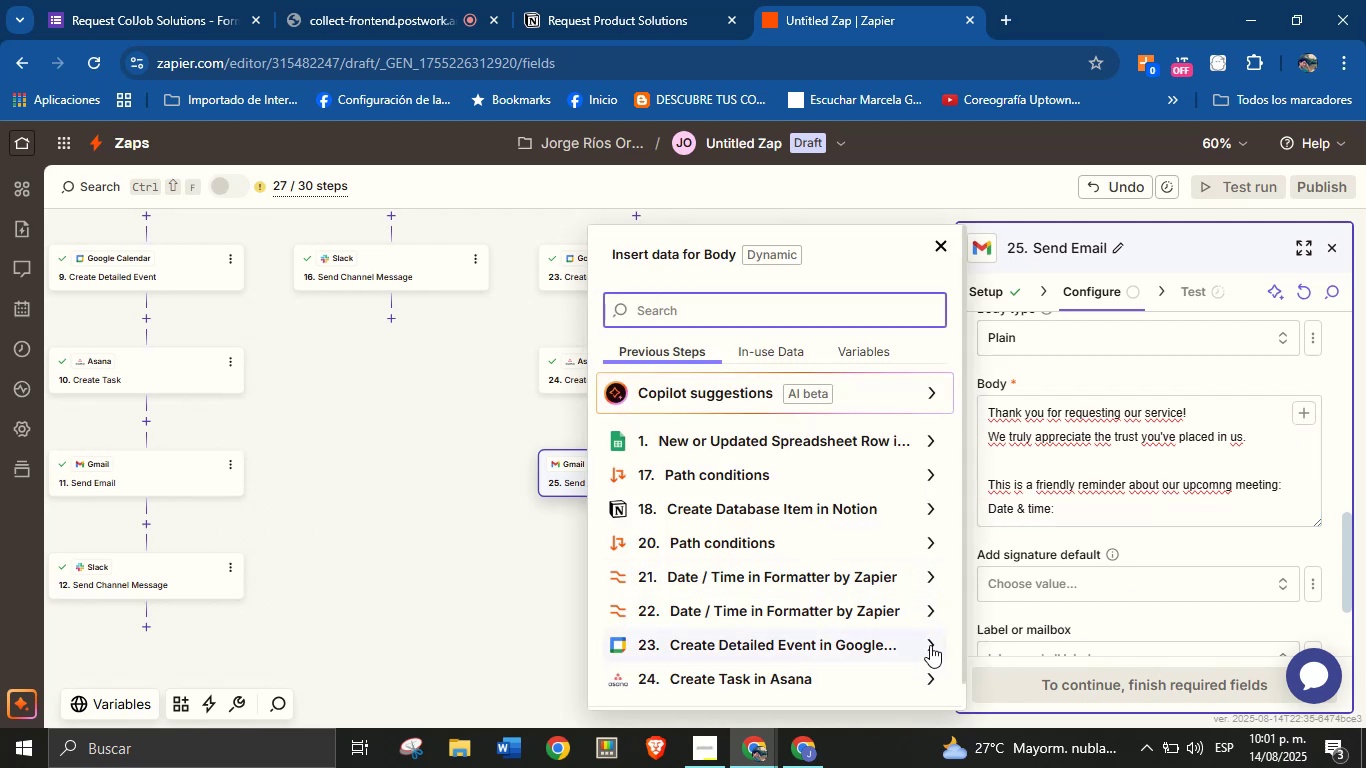 
wait(7.07)
 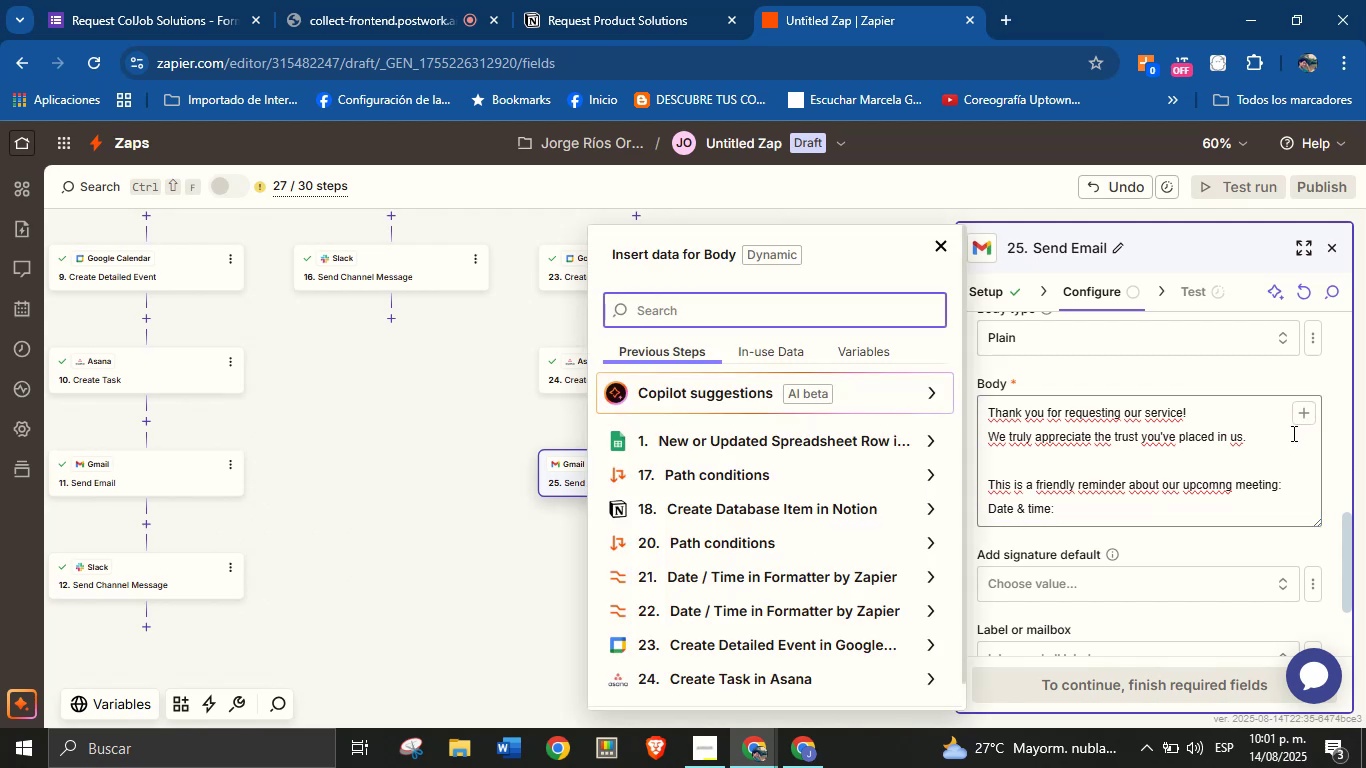 
mouse_move([942, 630])
 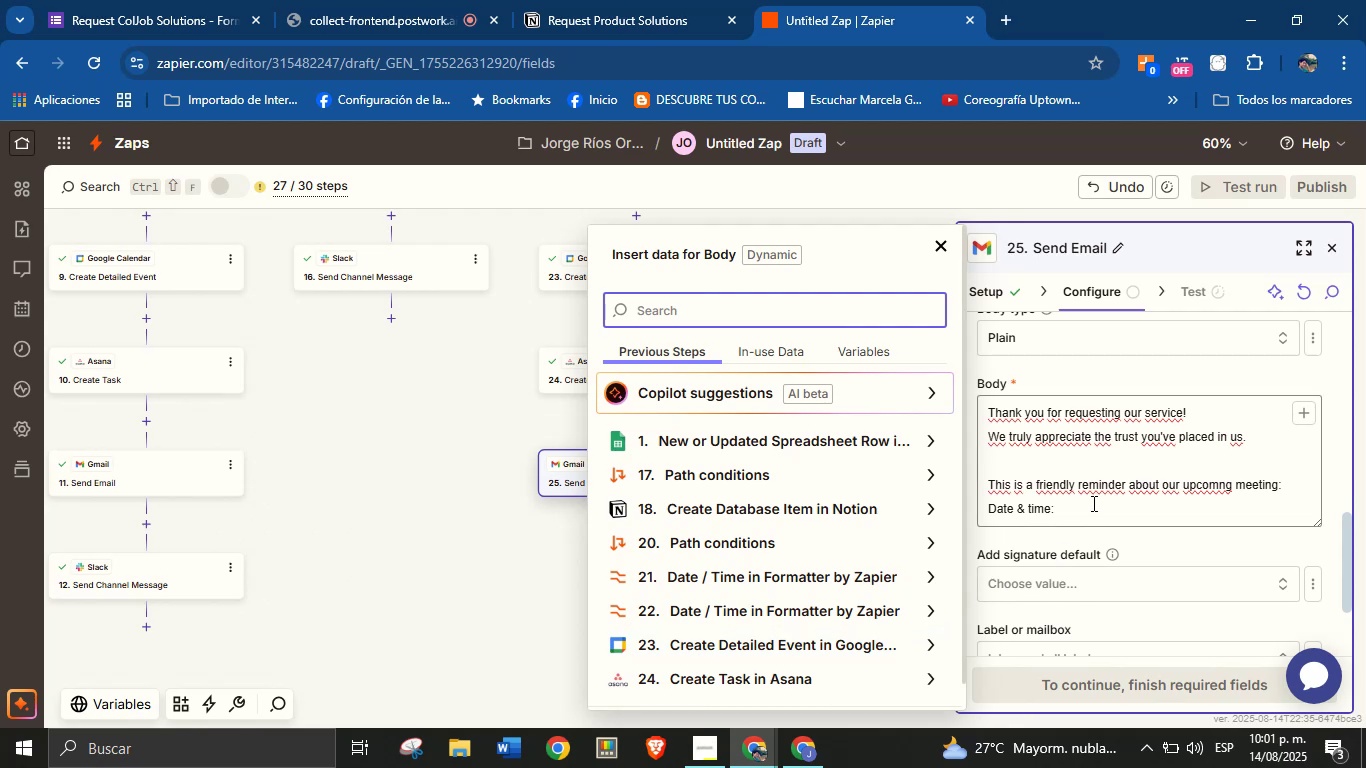 
left_click([1094, 499])
 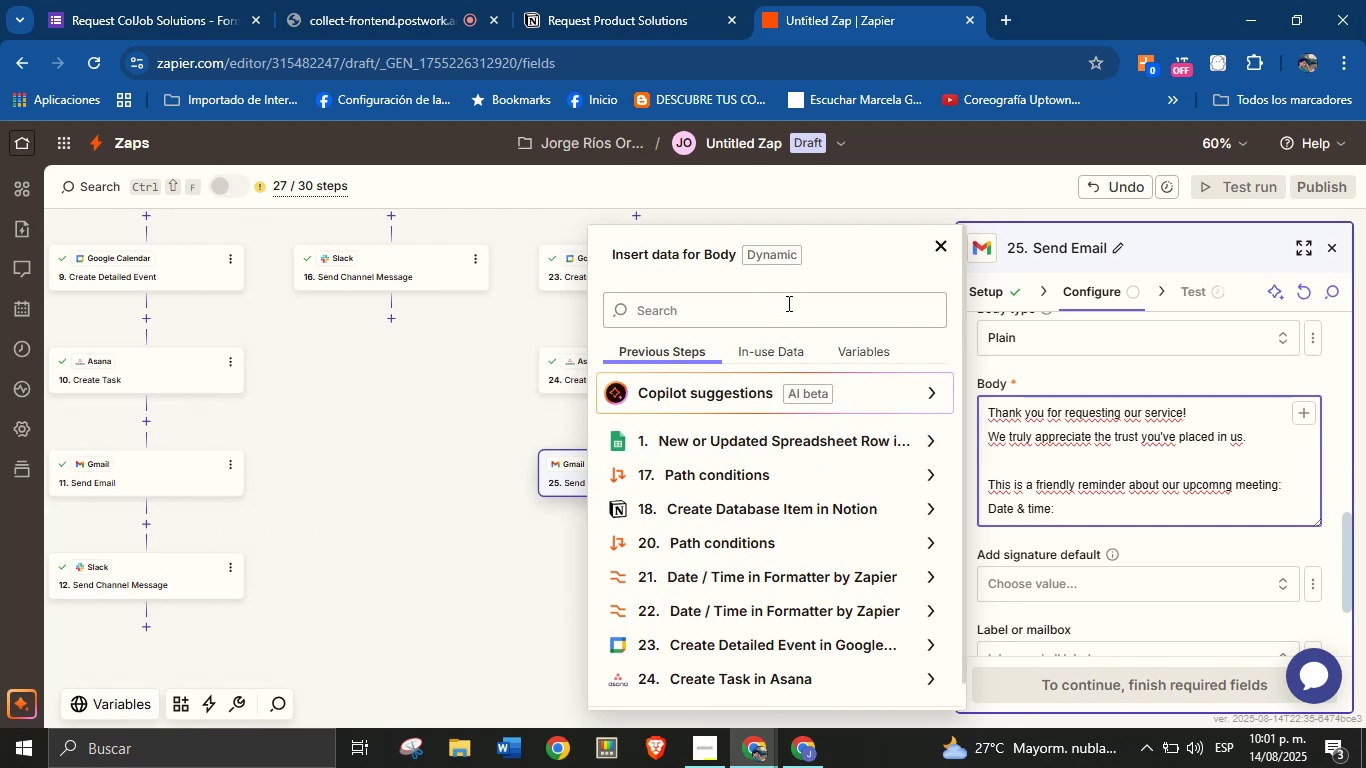 
type(meet)
 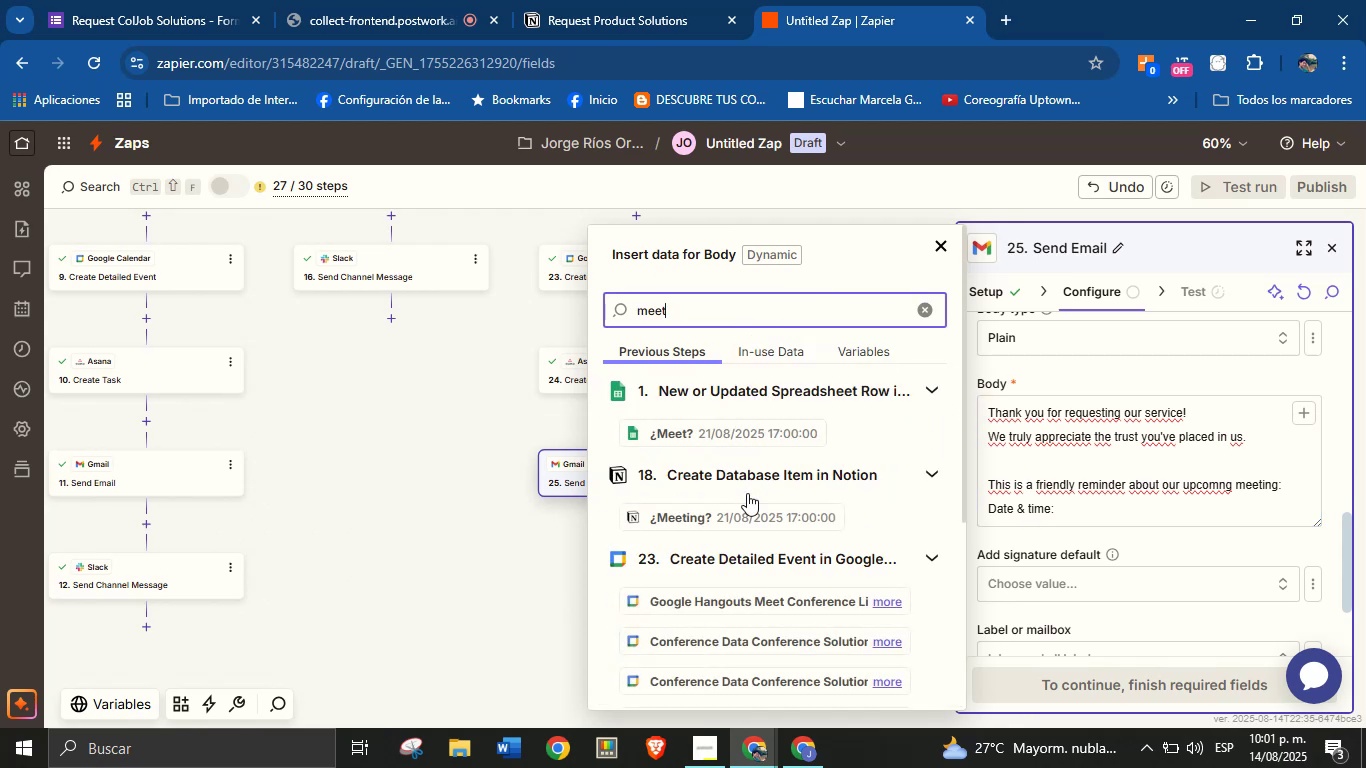 
left_click([747, 516])
 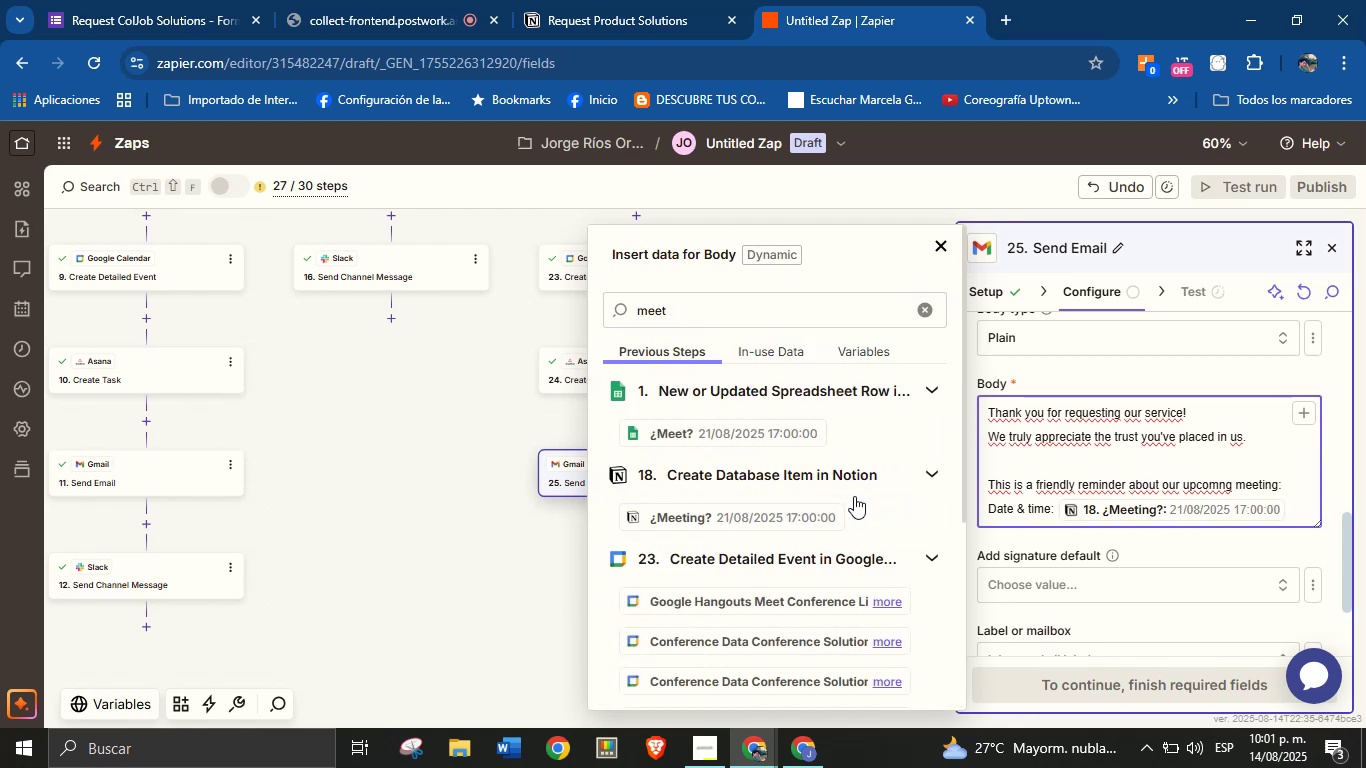 
key(Enter)
 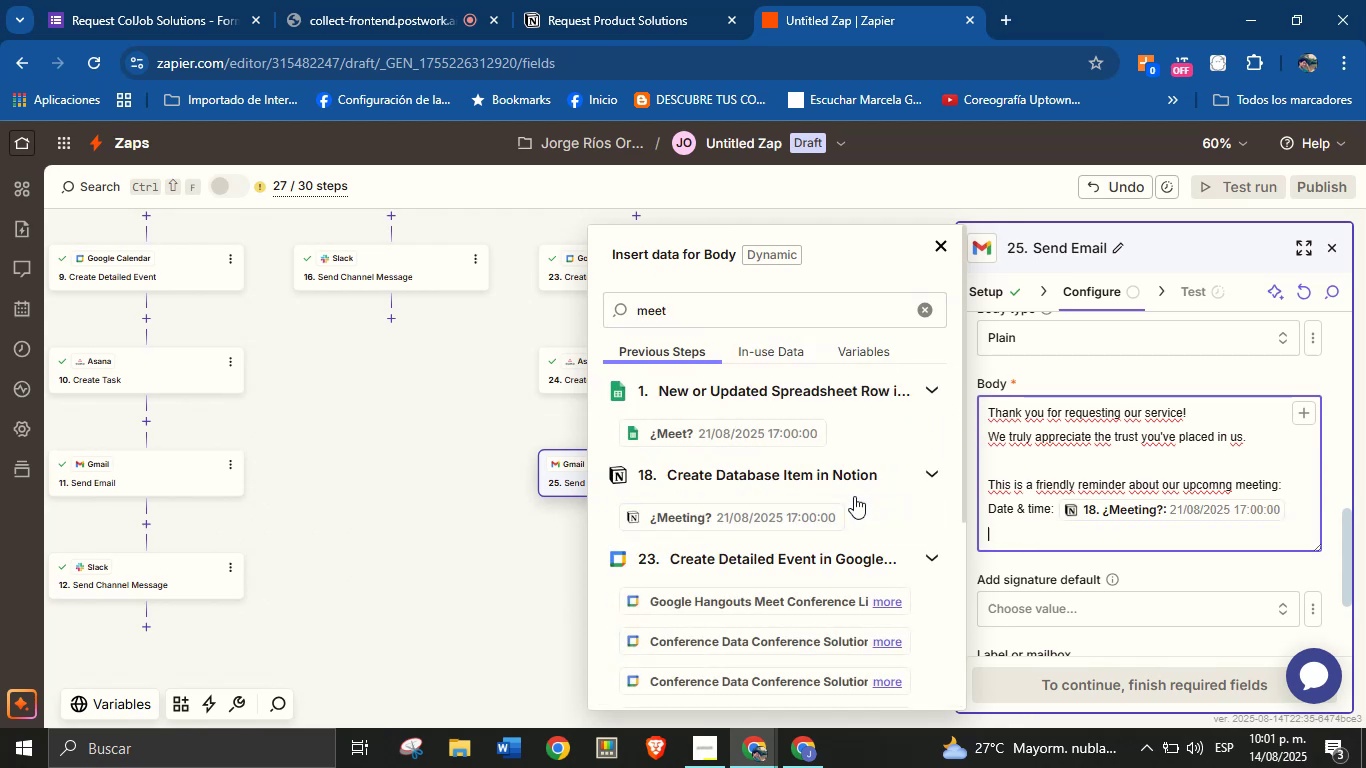 
key(Backspace)
 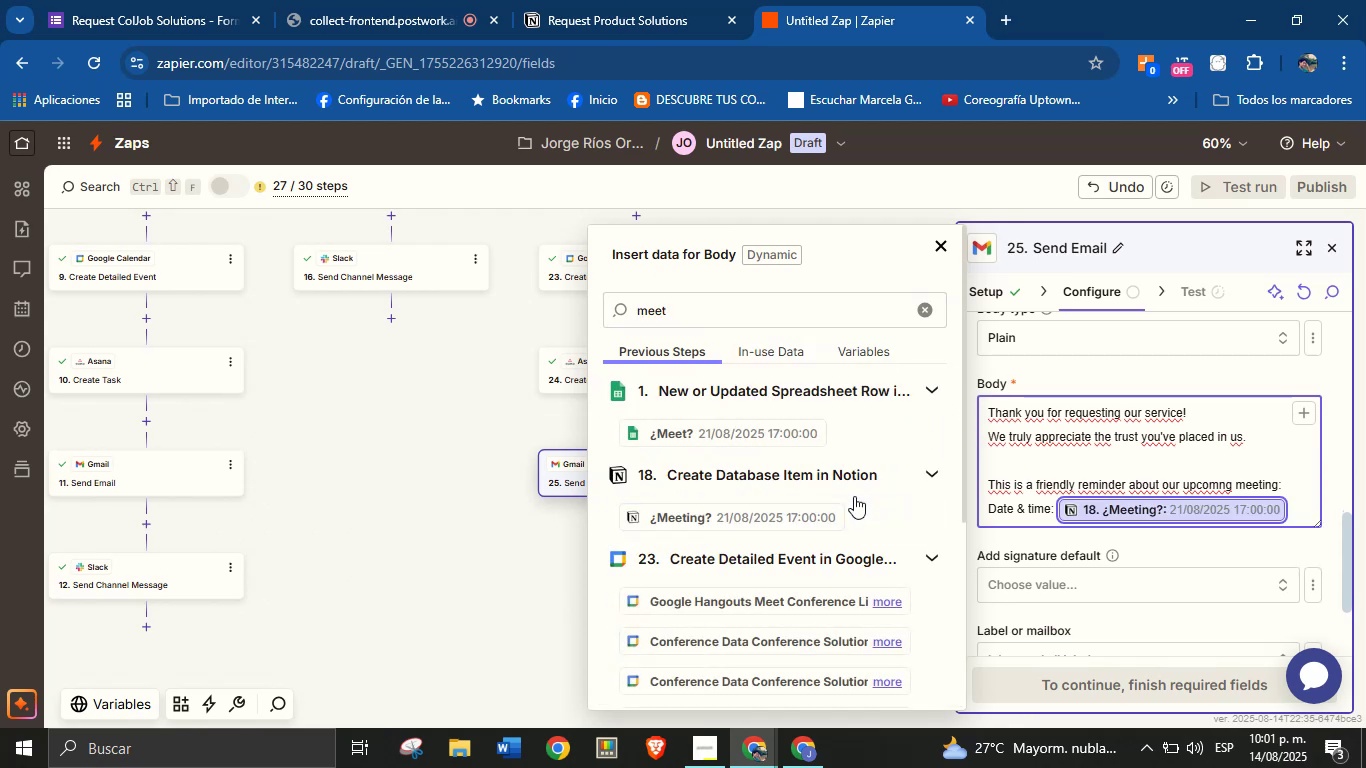 
key(Enter)
 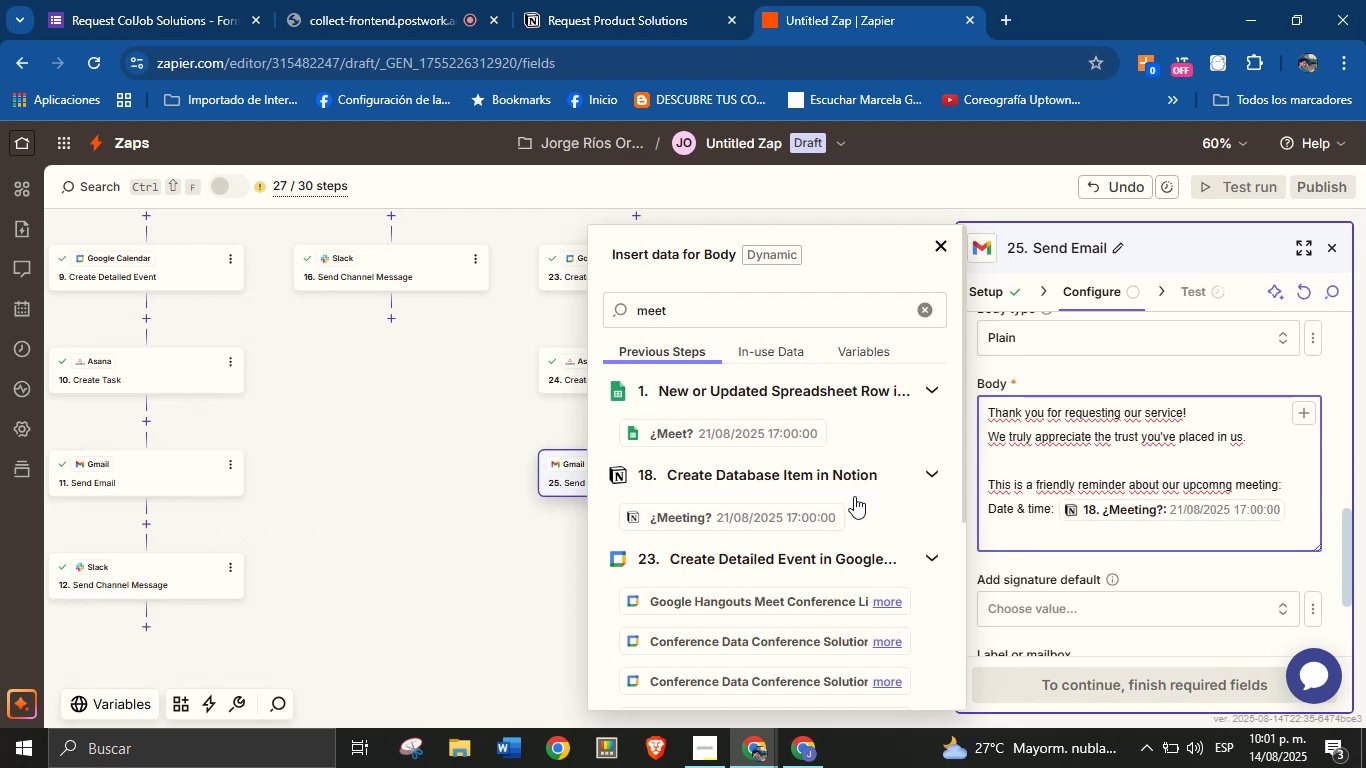 
type(Meeting link> )
 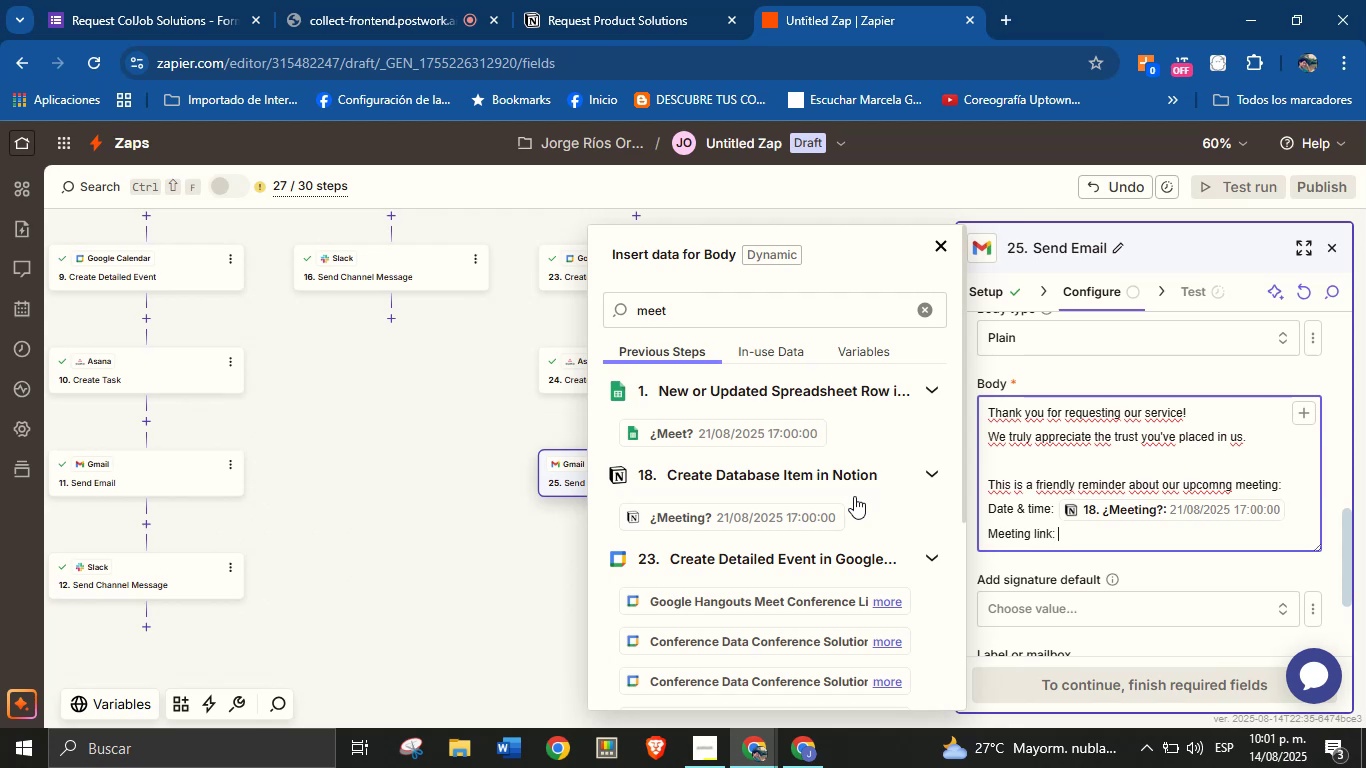 
left_click([828, 316])
 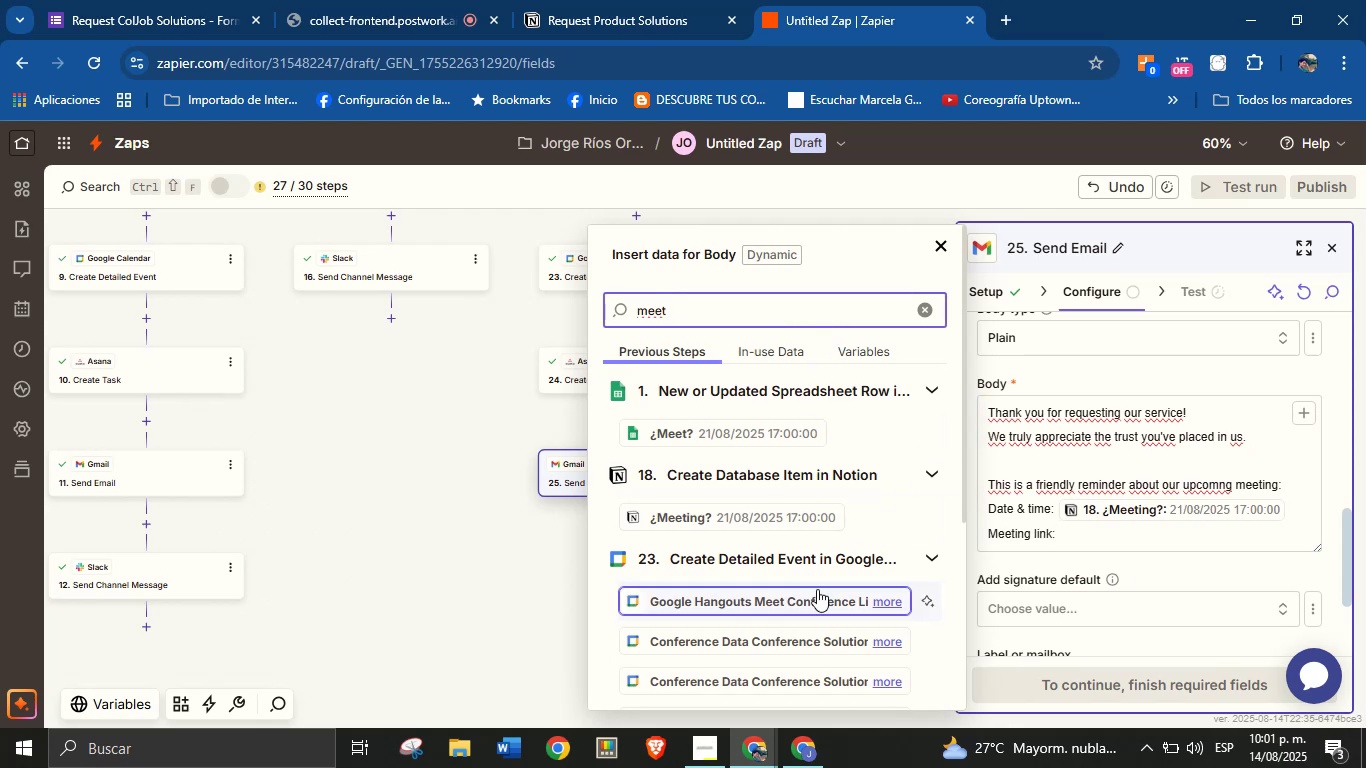 
left_click([819, 605])
 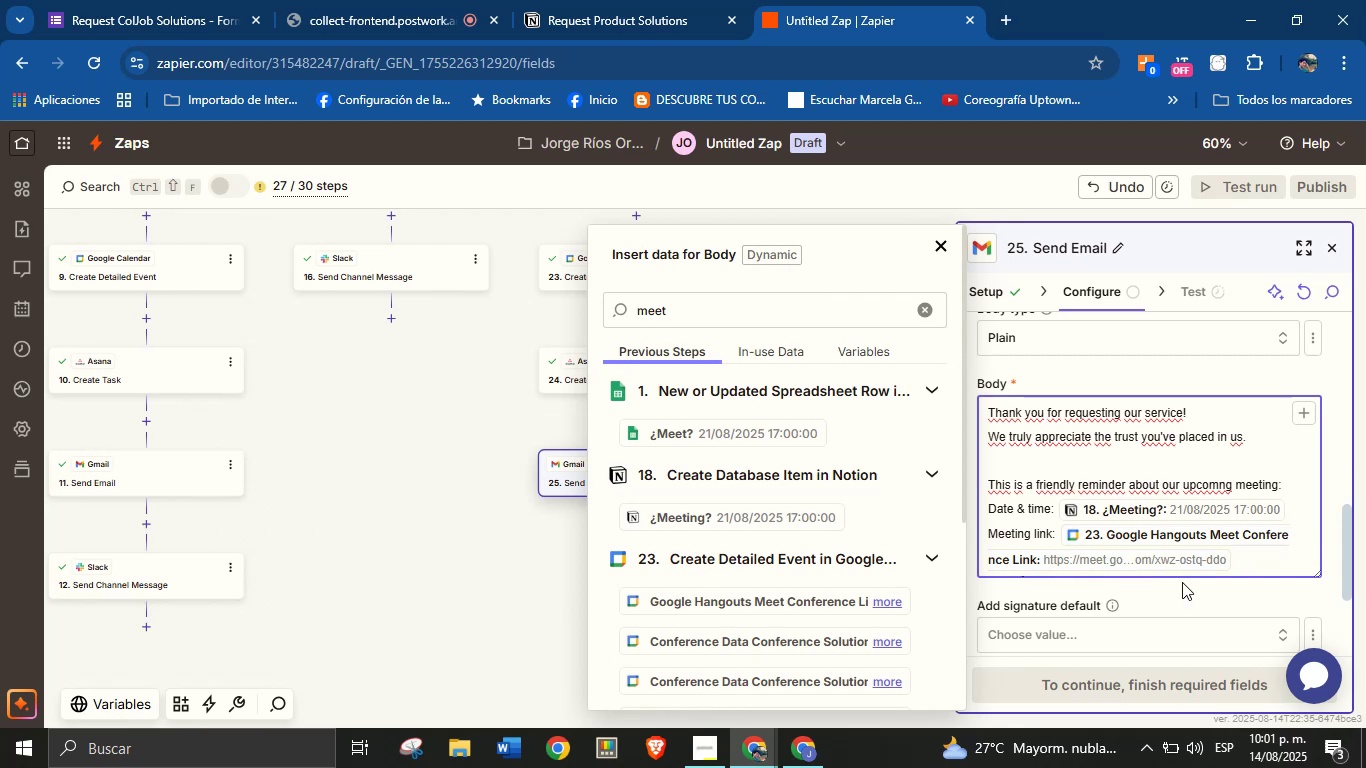 
left_click([1248, 561])
 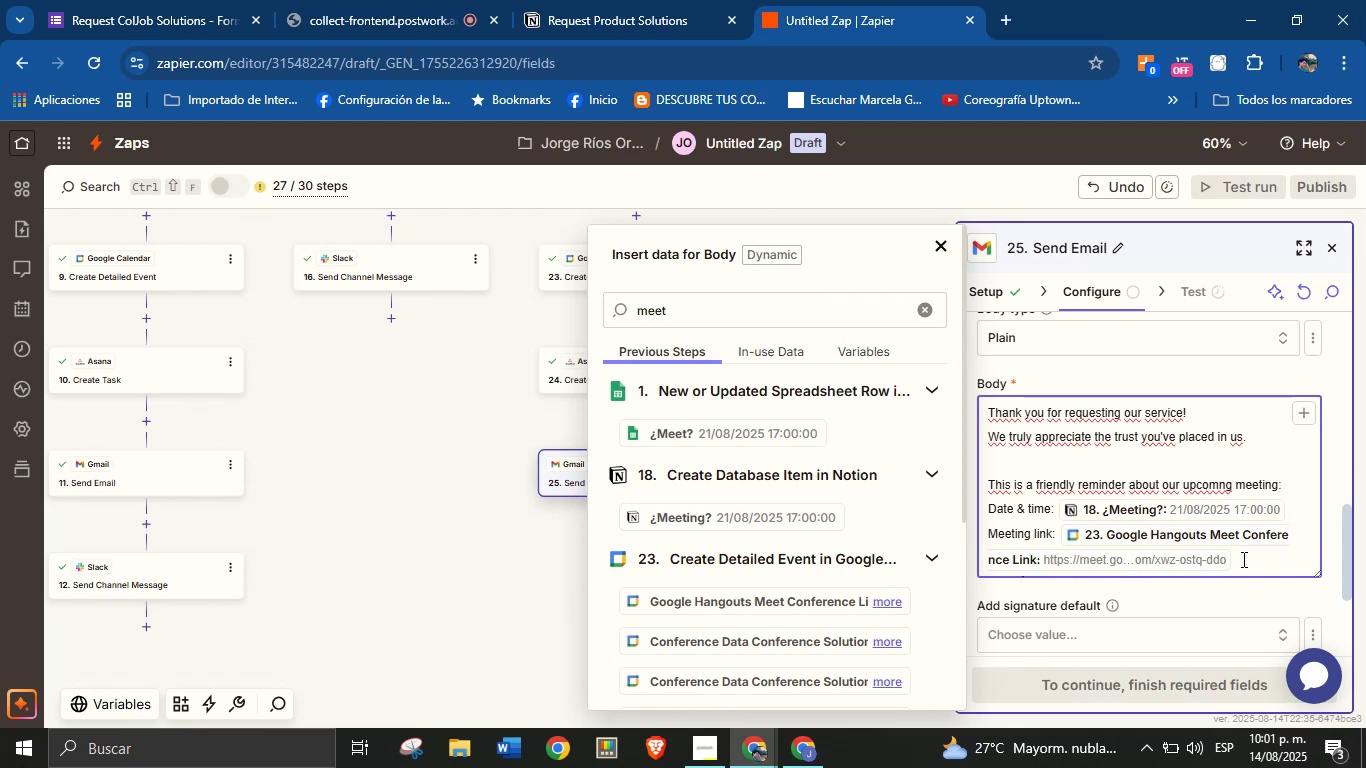 
key(Enter)
 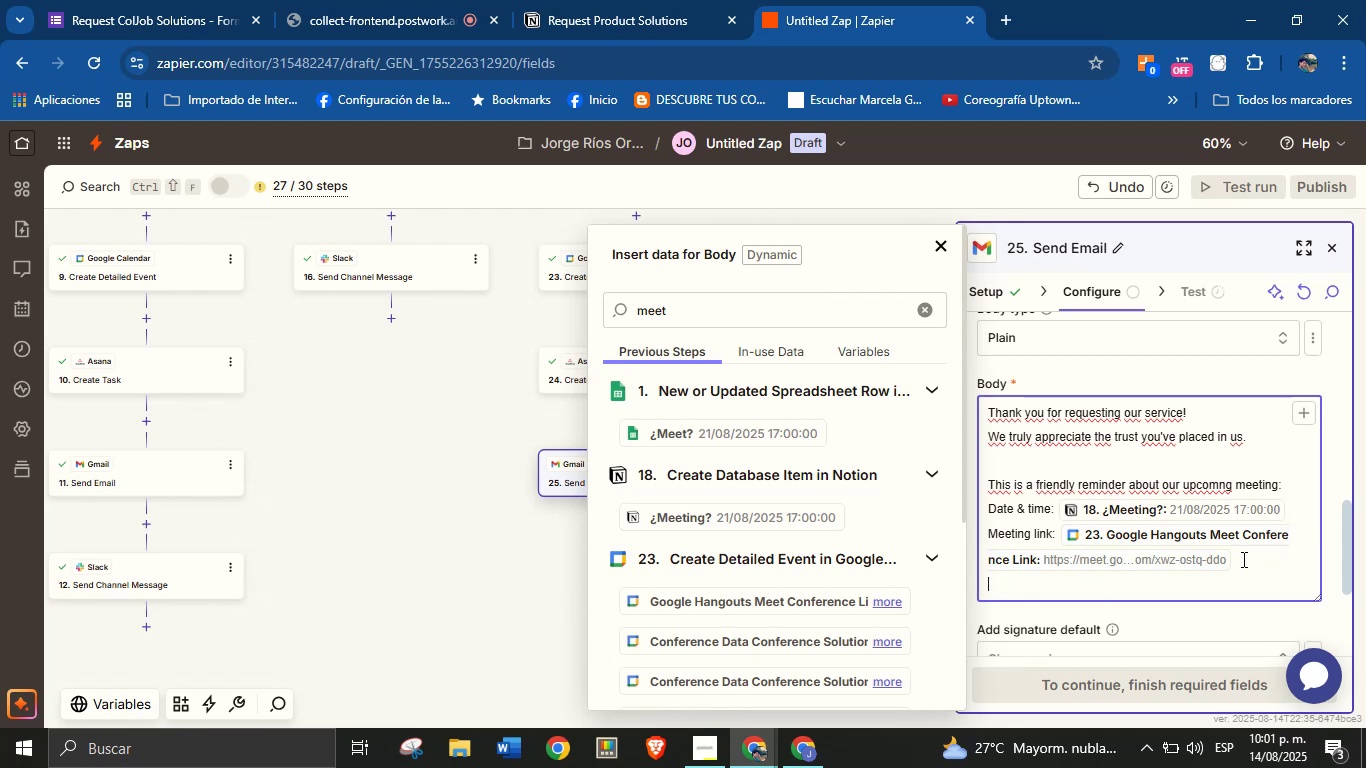 
key(Enter)
 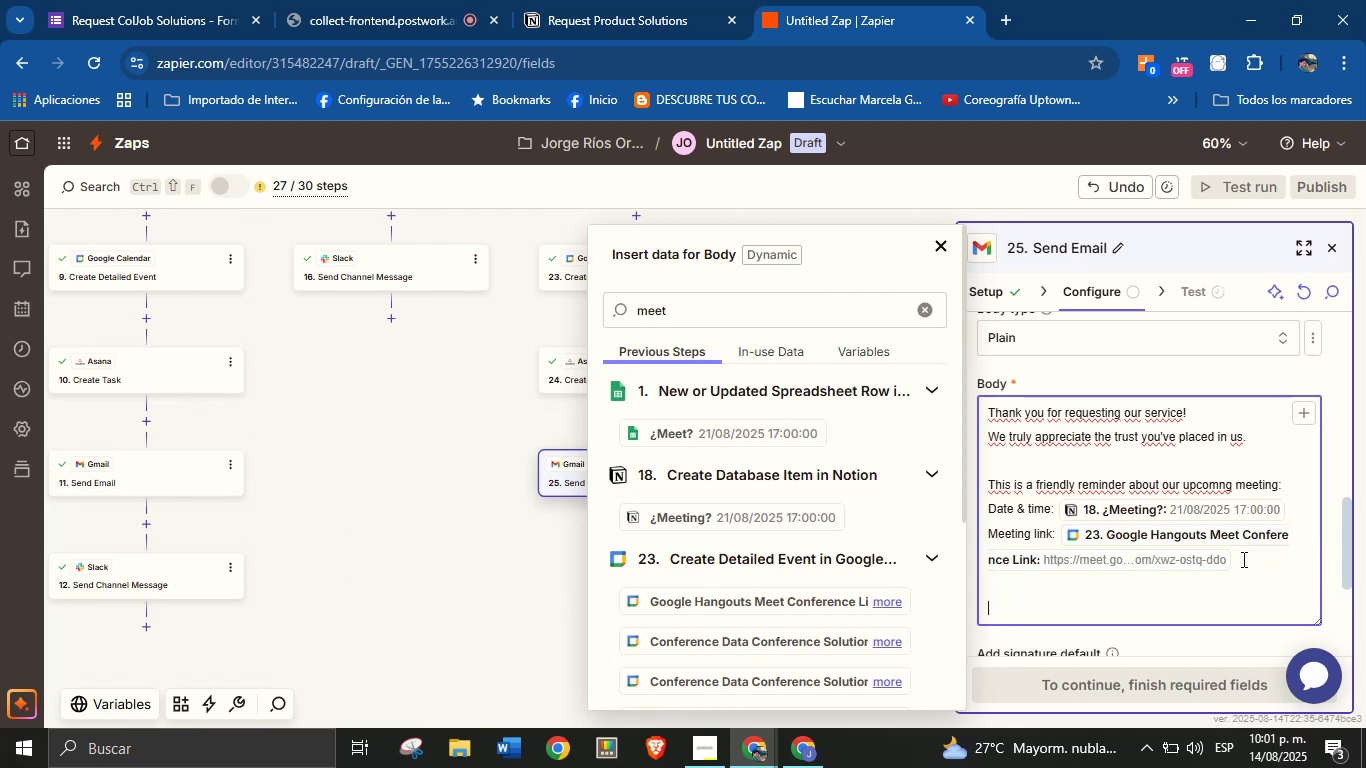 
type(We look forward to discssing your needs and finding )
 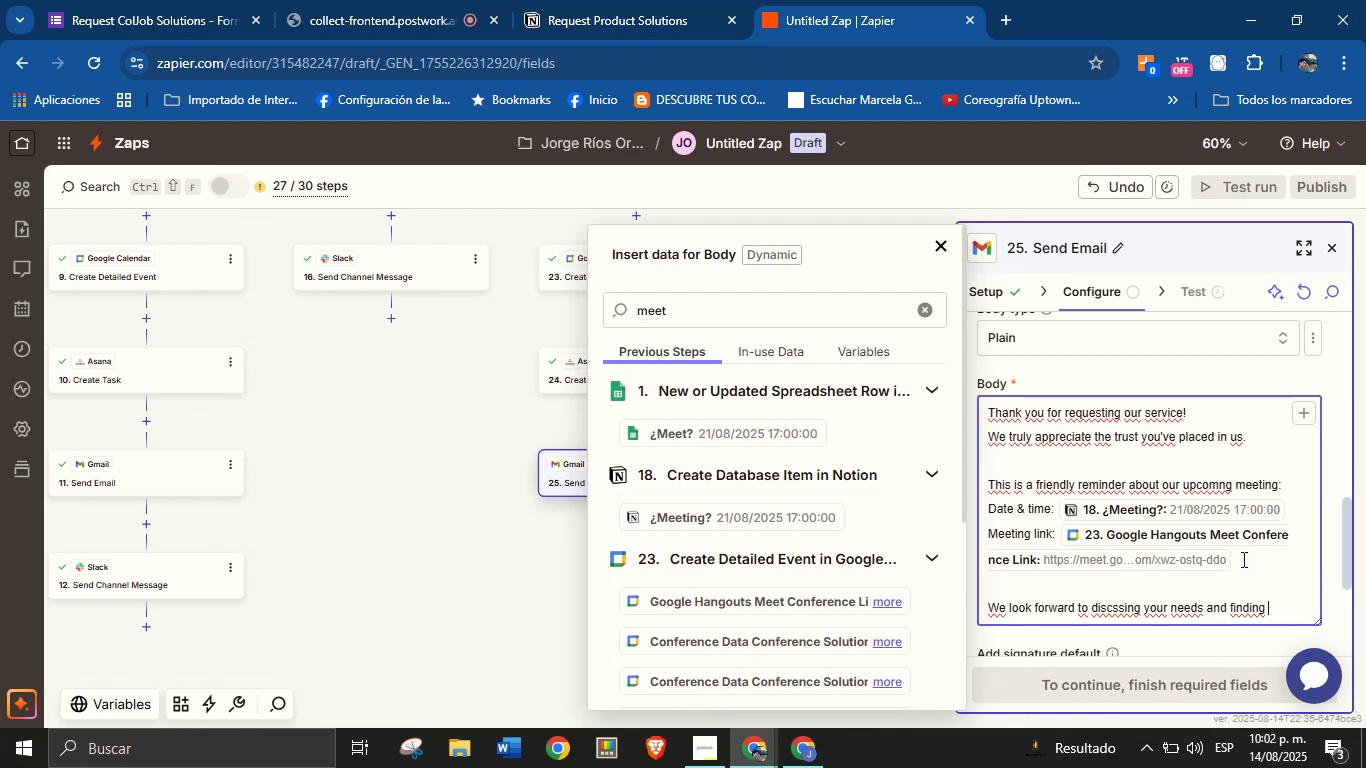 
wait(5.14)
 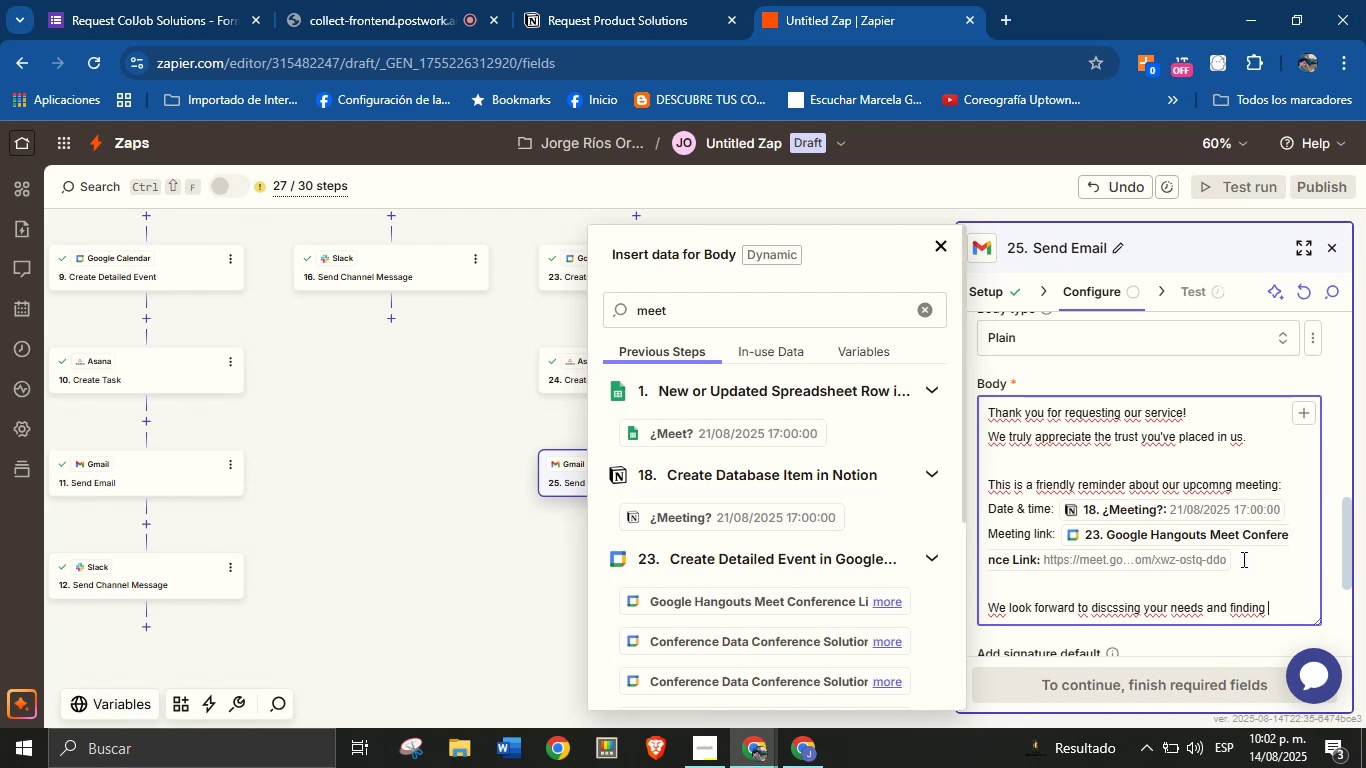 
type(the best solutions for you.)
 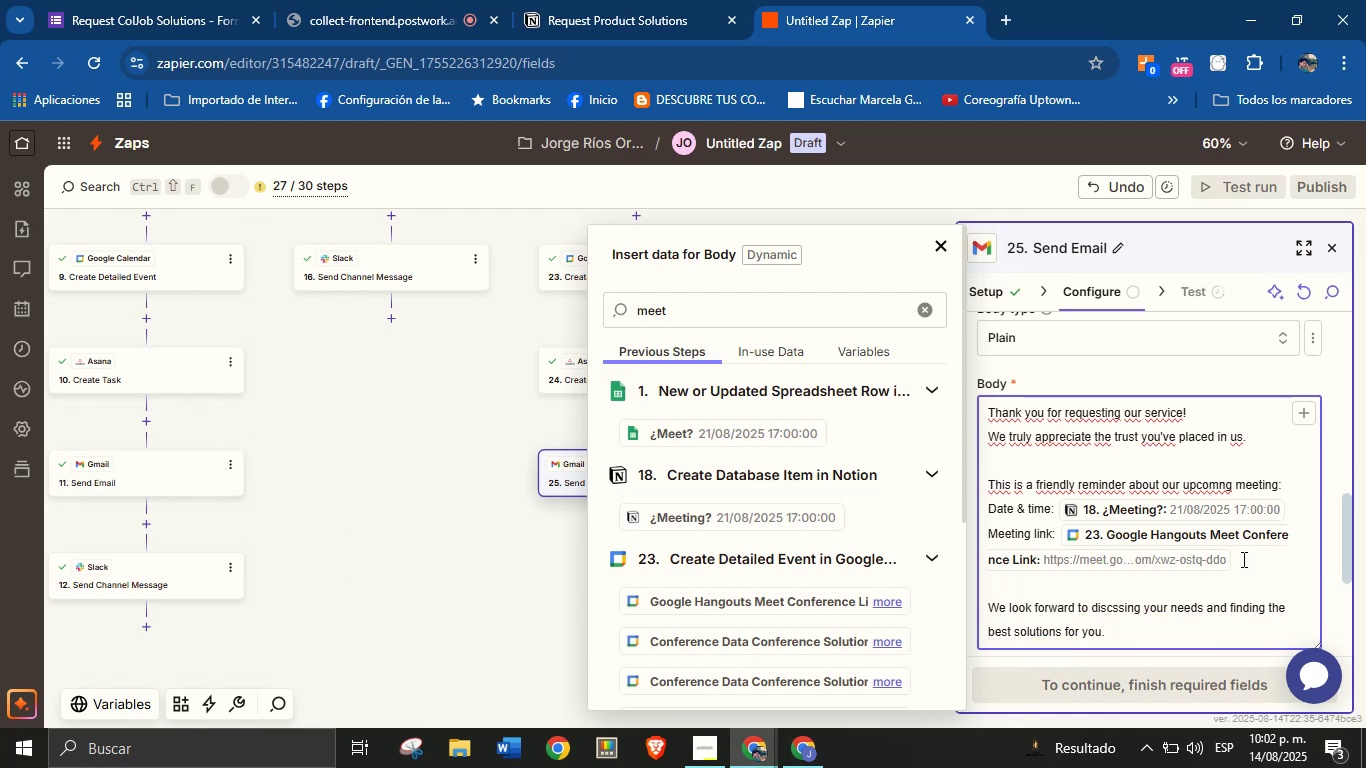 
key(Enter)
 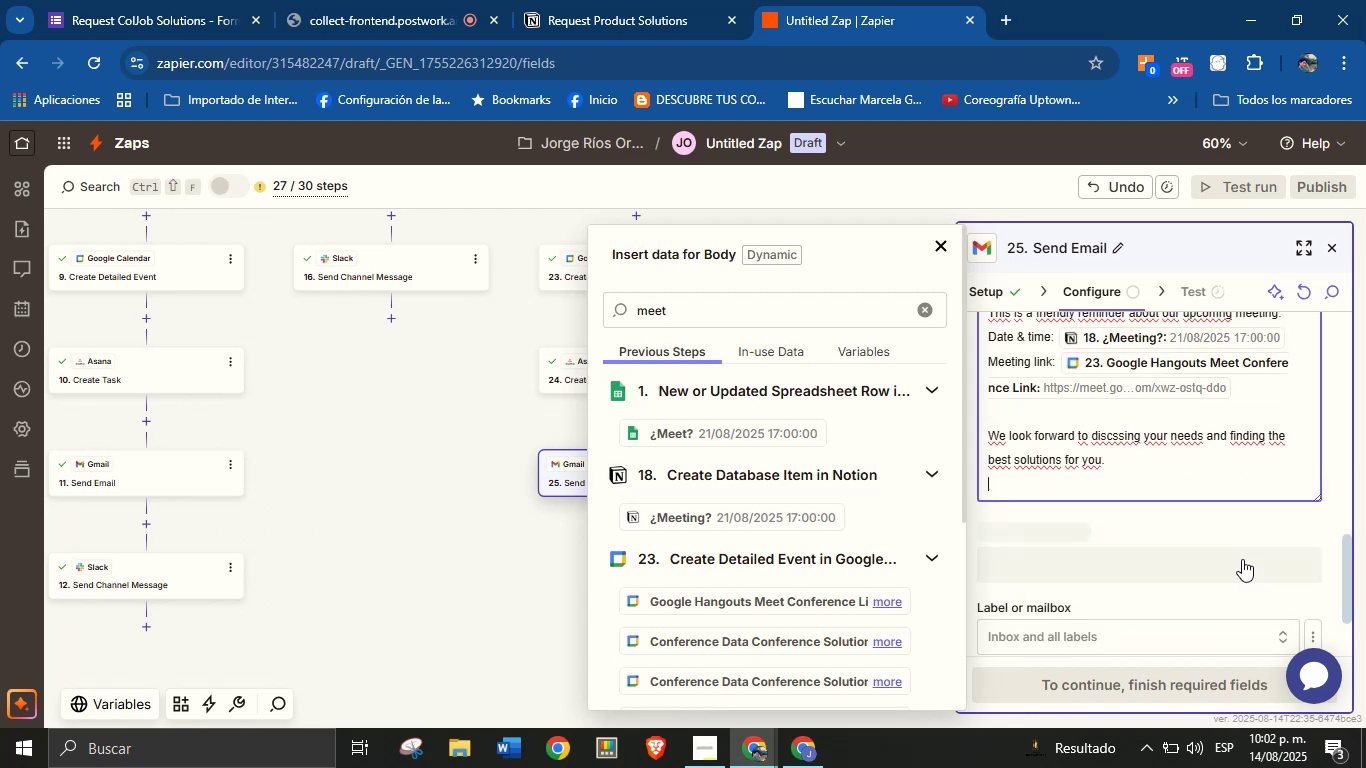 
key(Enter)
 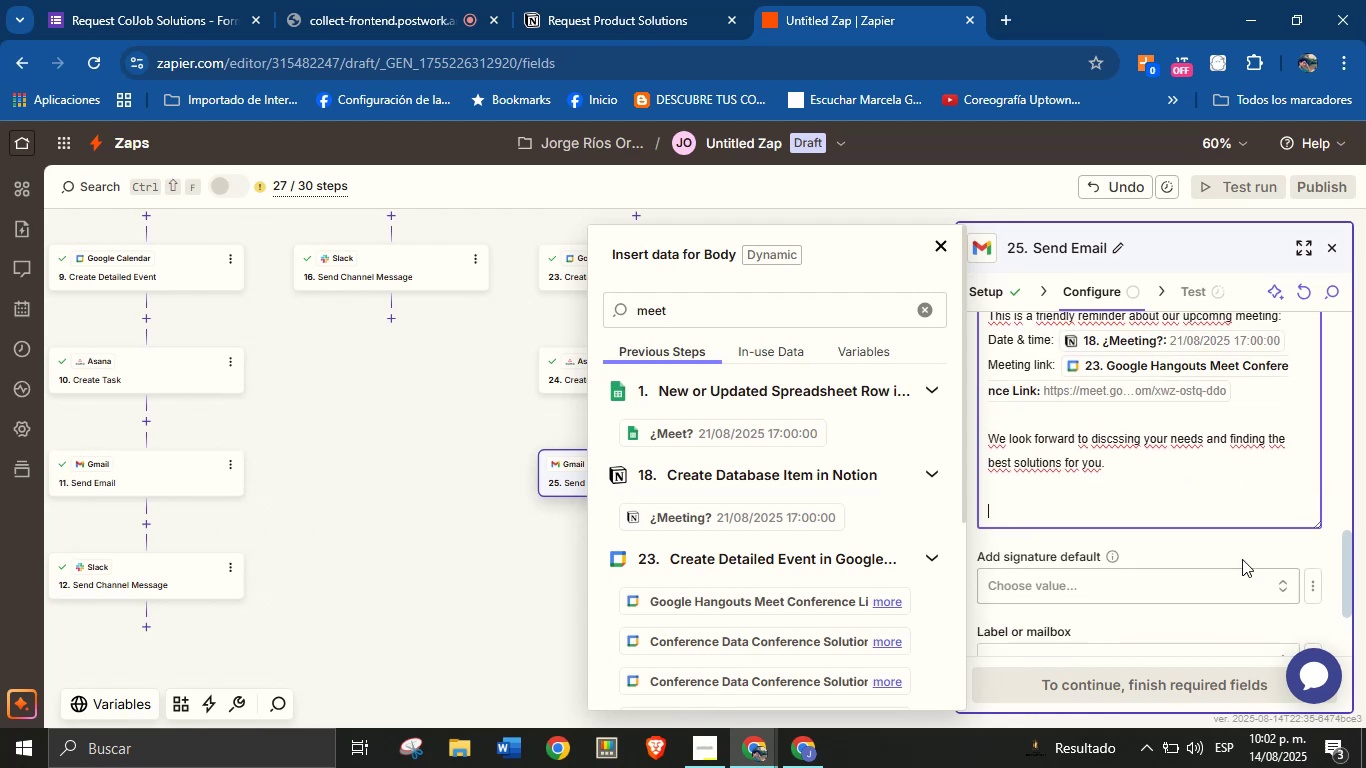 
type(See you soon!)
 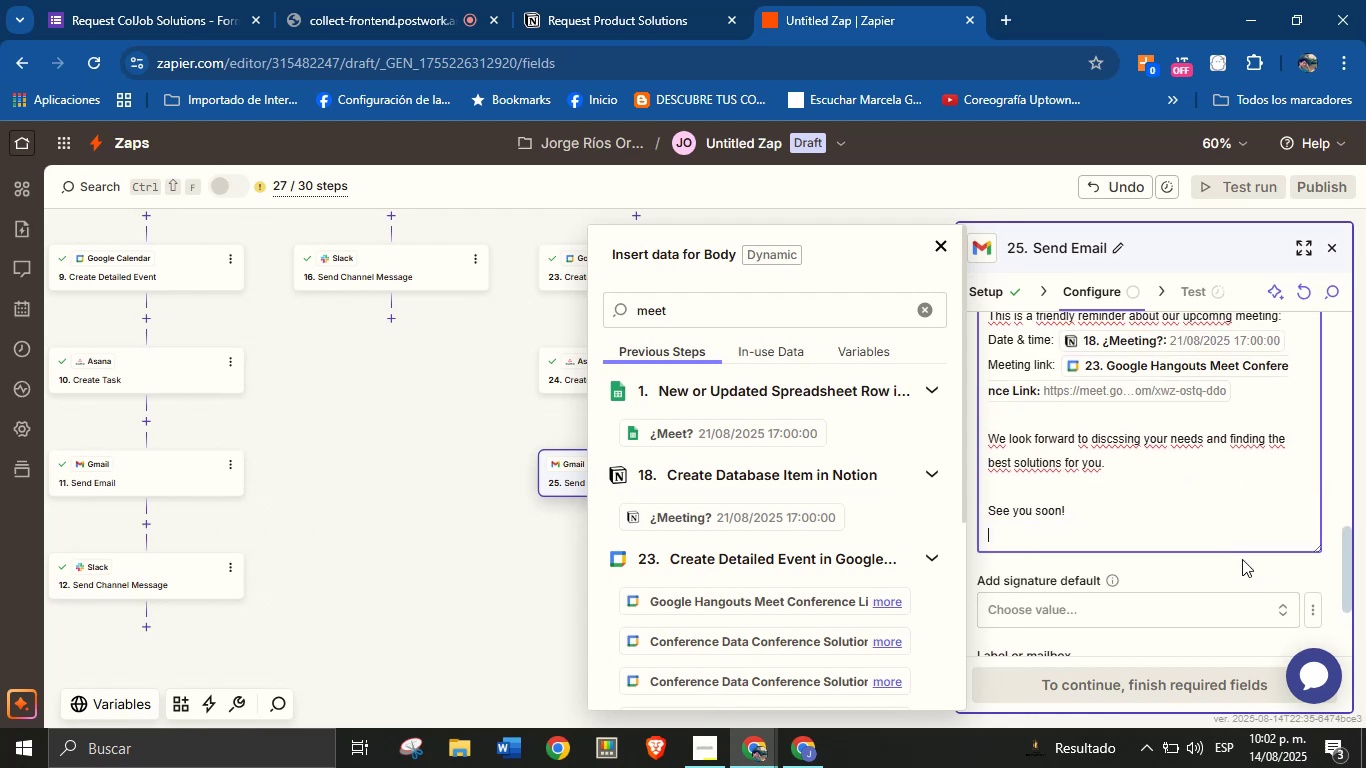 
 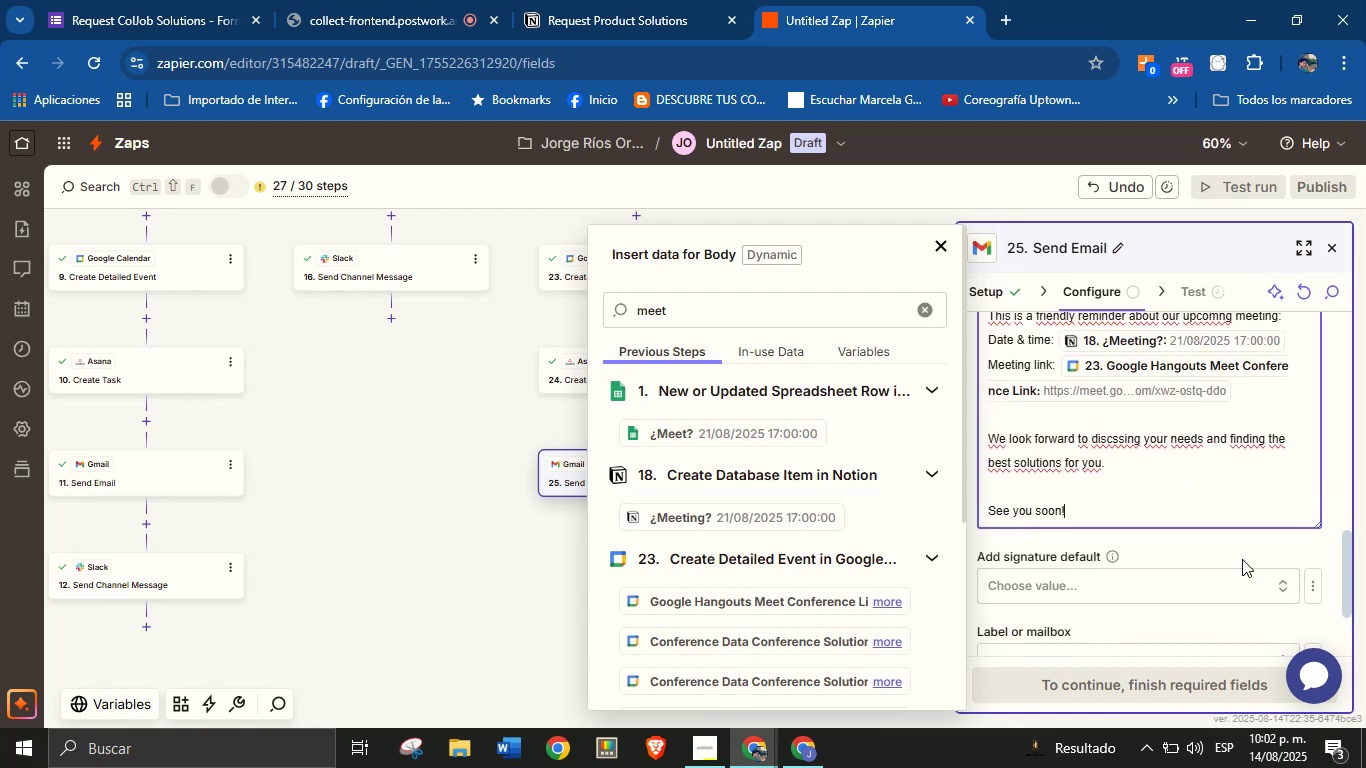 
key(Enter)
 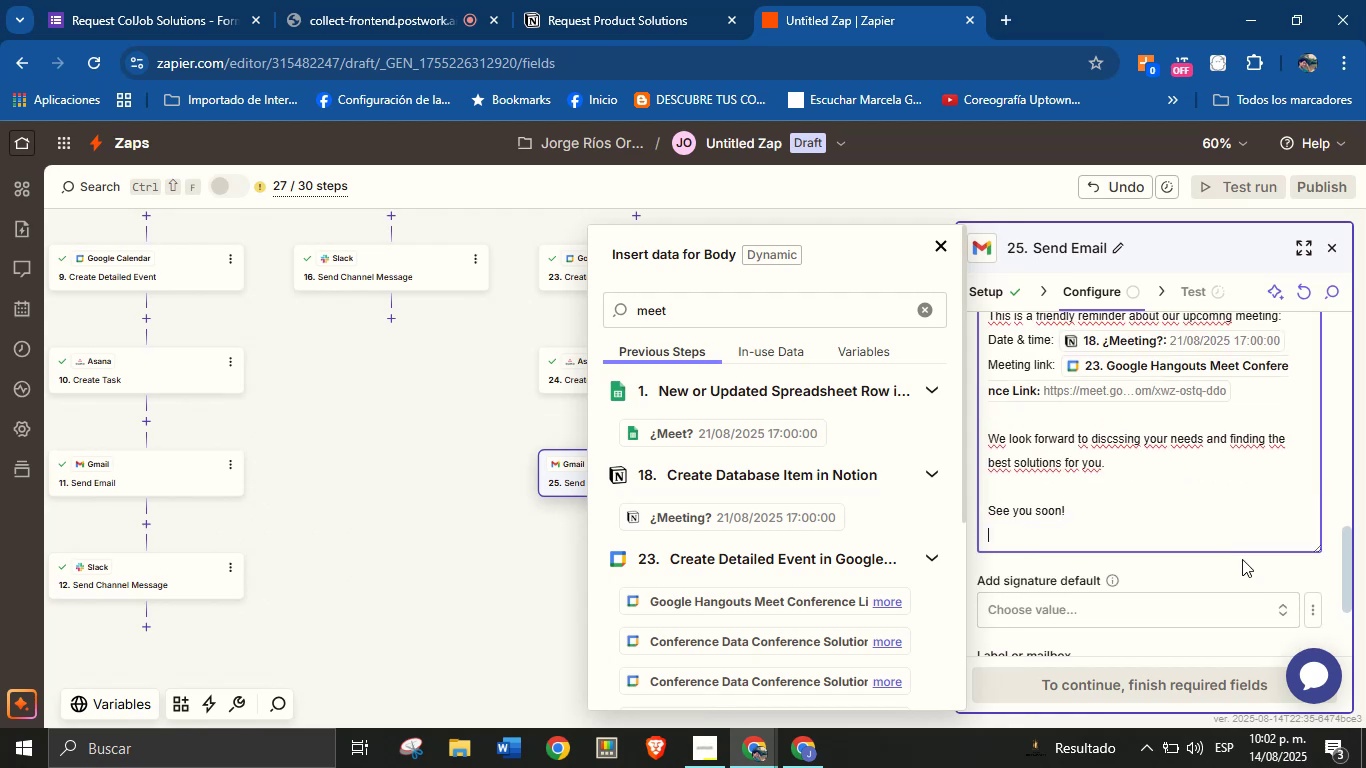 
key(Enter)
 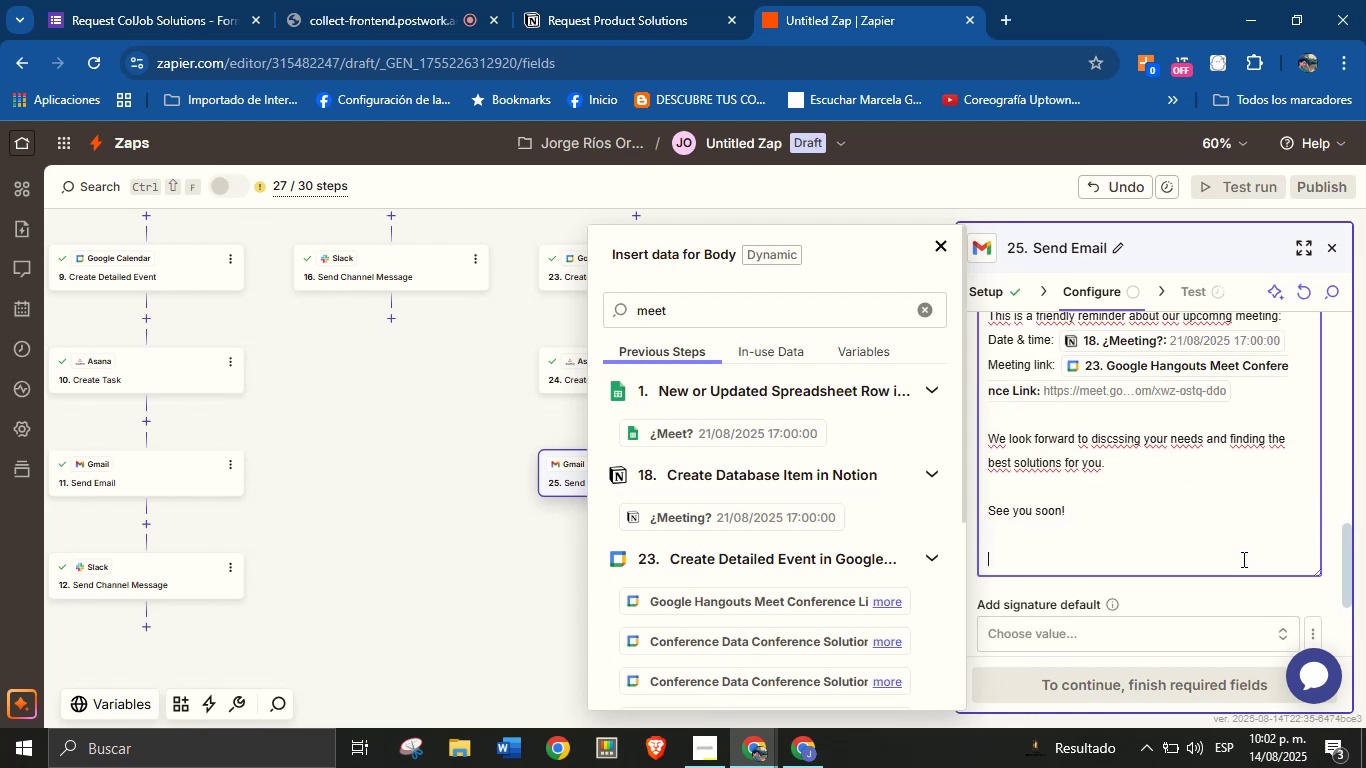 
type(Best regards,)
 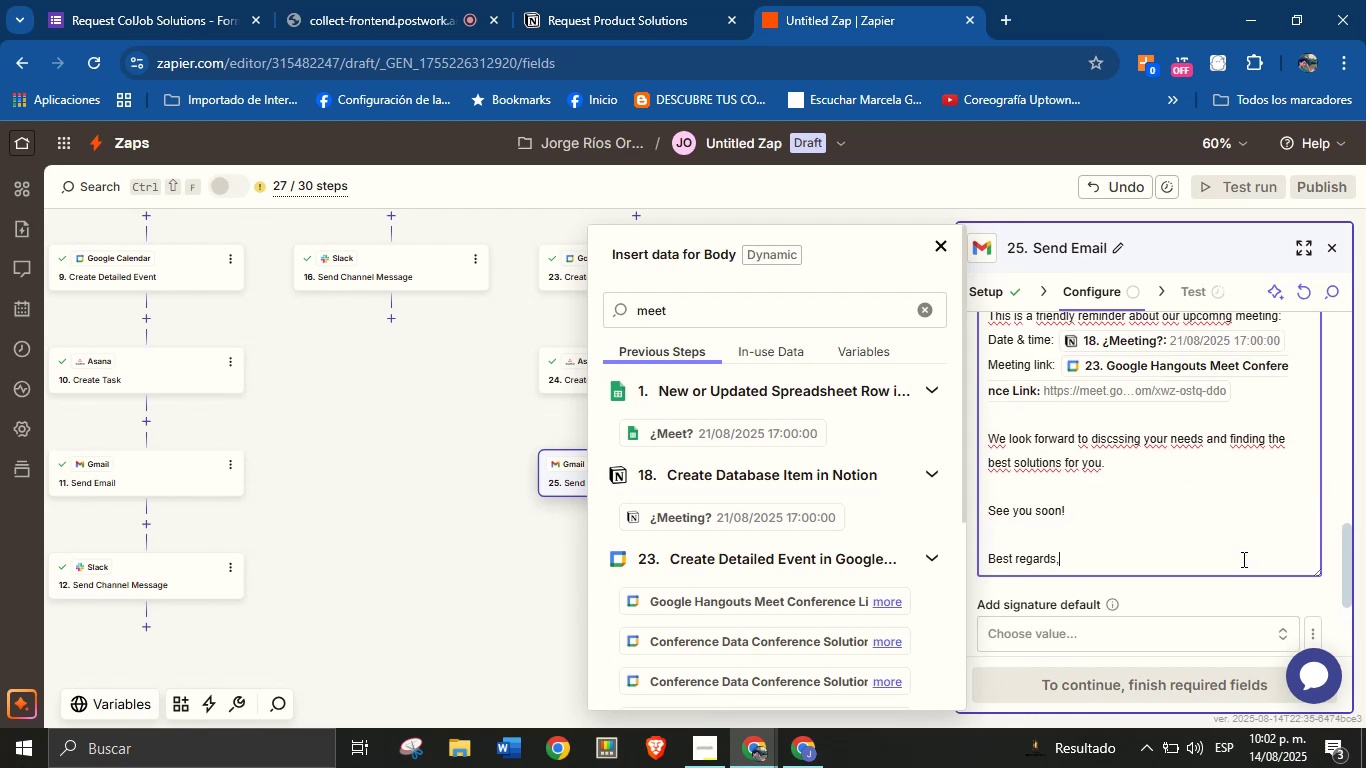 
key(Enter)
 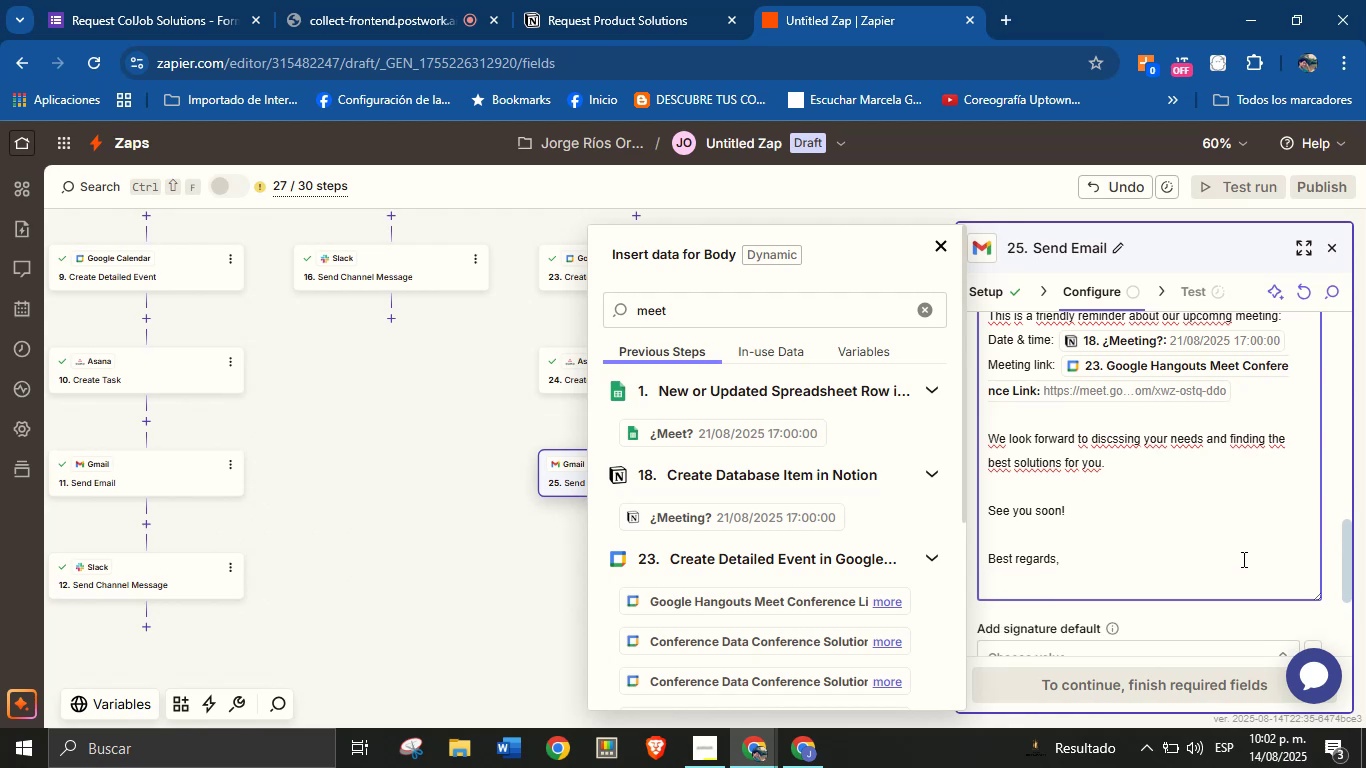 
type(Jorge \ ColJob Tam)
key(Backspace)
key(Backspace)
type(eam Solutions)
 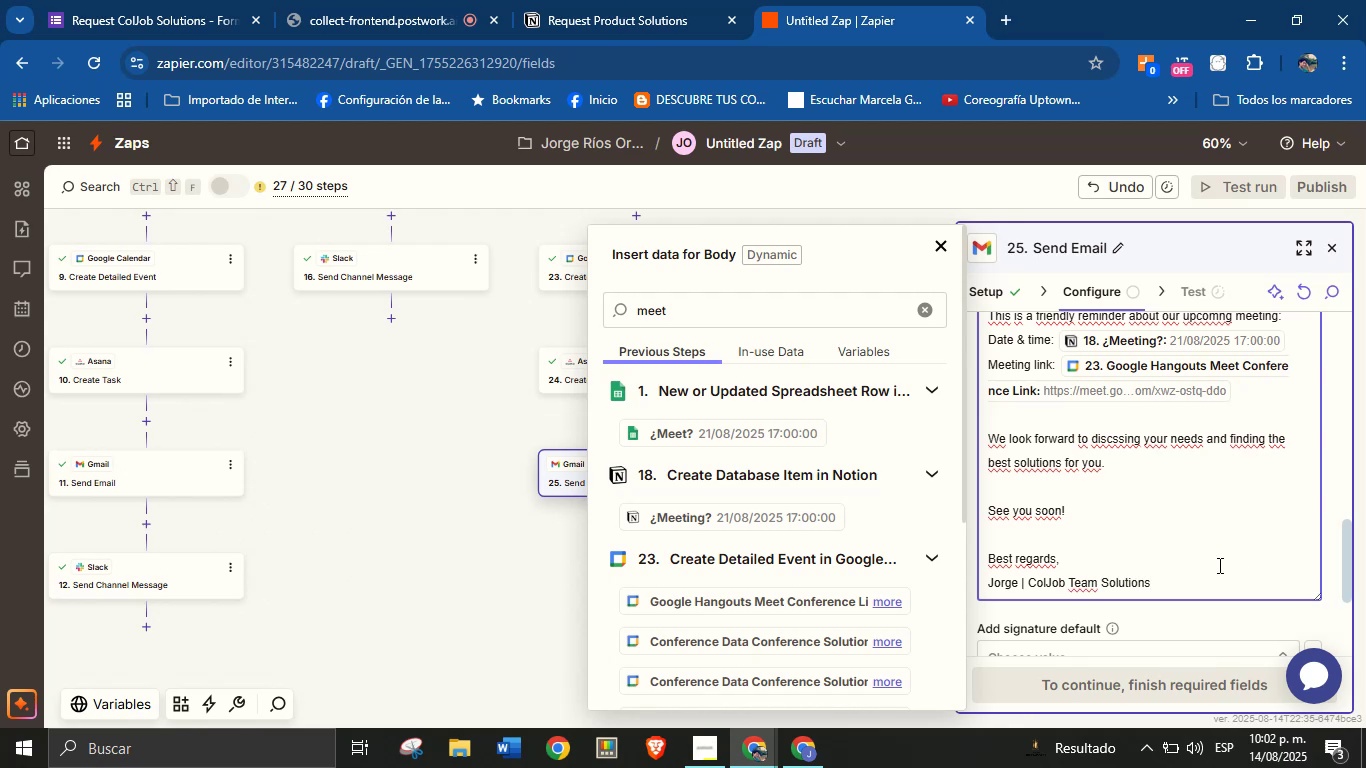 
left_click([1214, 605])
 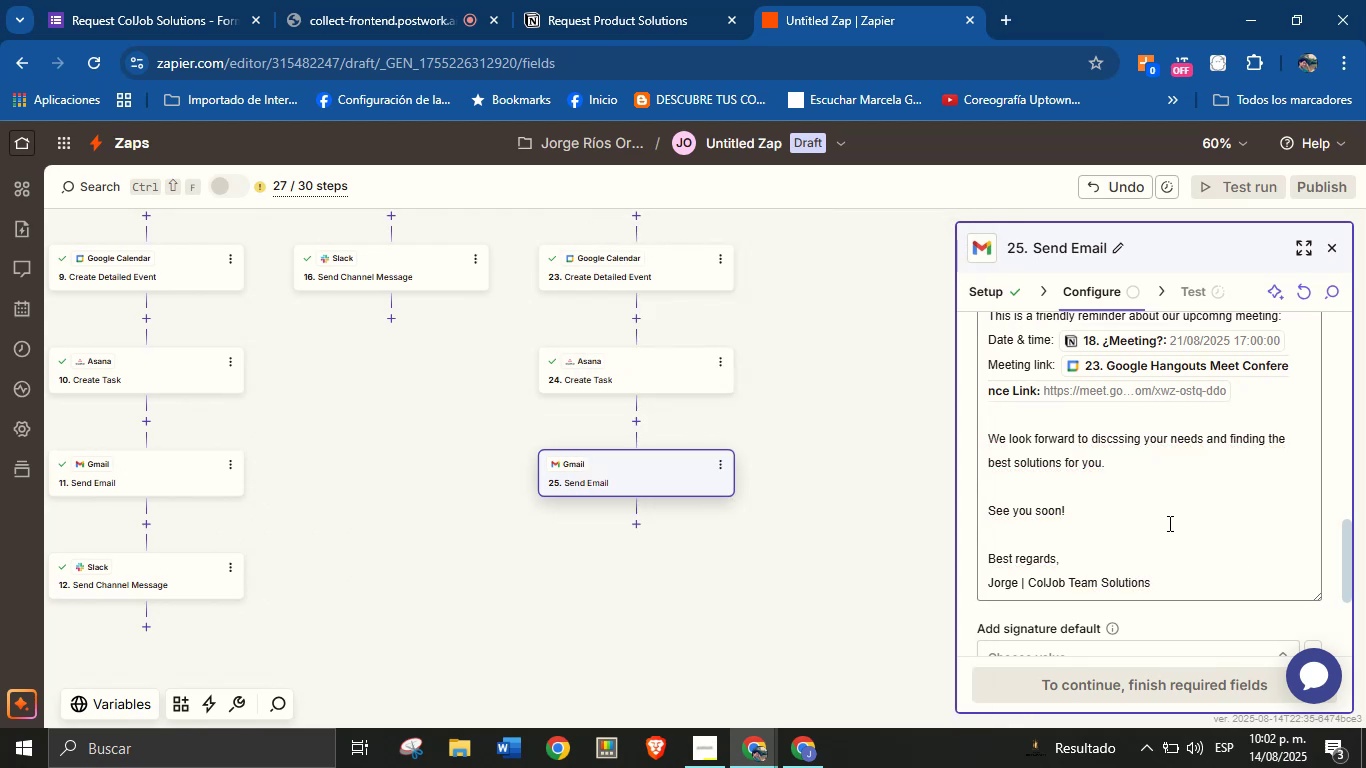 
scroll: coordinate [1171, 500], scroll_direction: down, amount: 1.0
 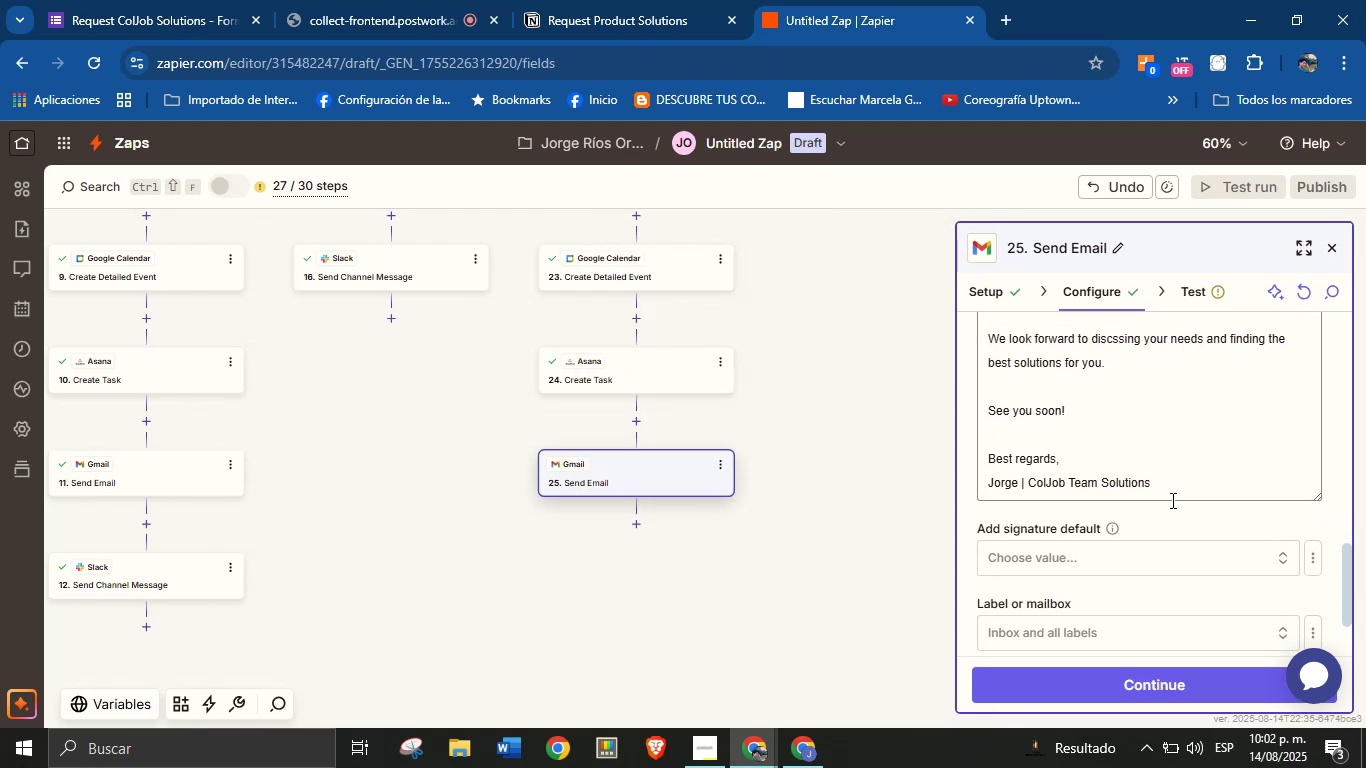 
scroll: coordinate [1171, 500], scroll_direction: up, amount: 2.0
 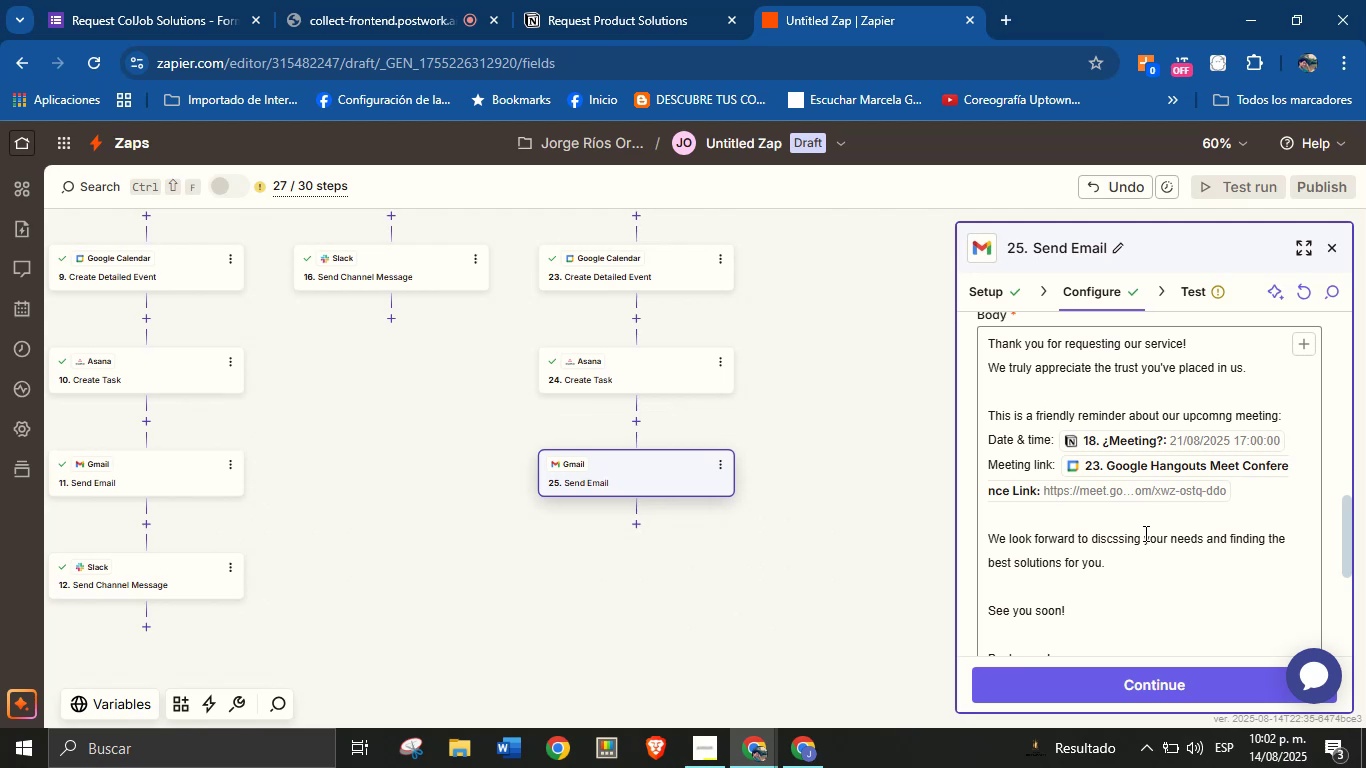 
wait(6.92)
 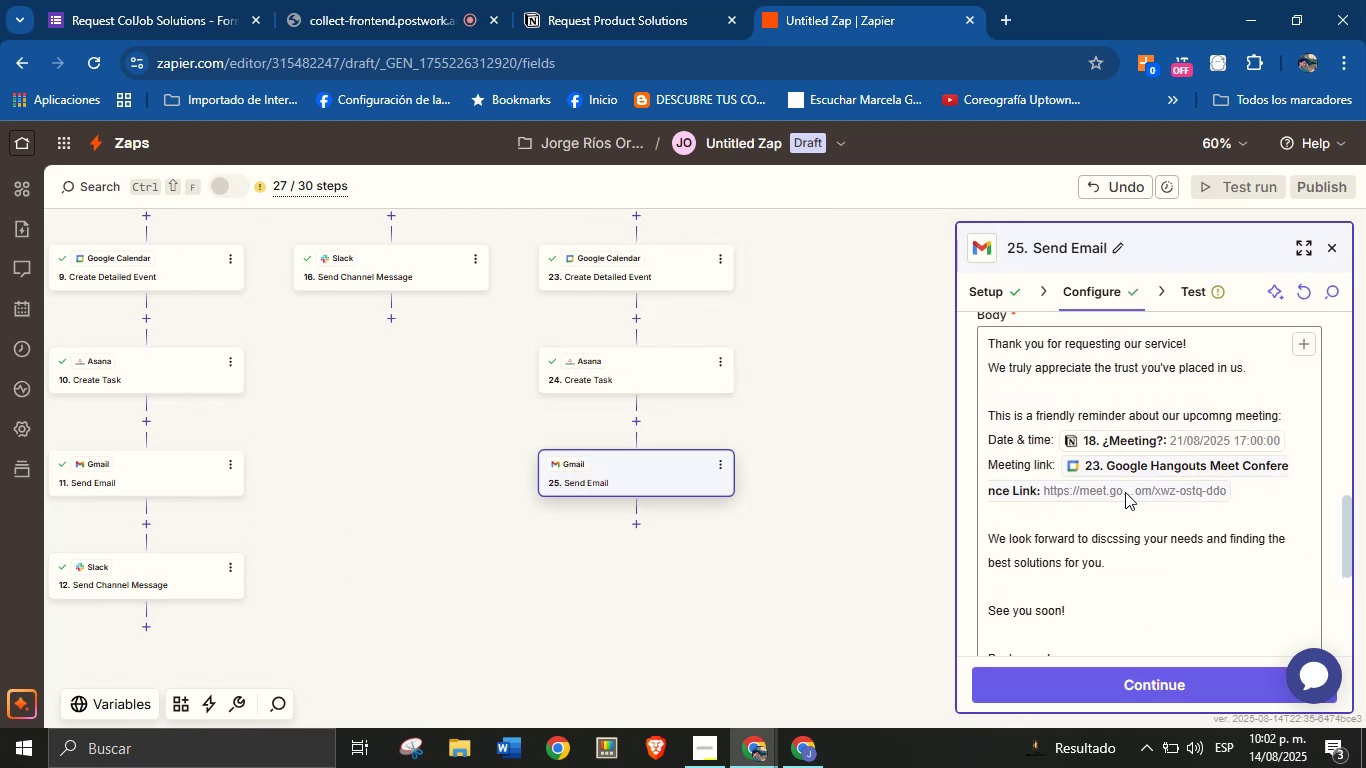 
scroll: coordinate [1154, 528], scroll_direction: down, amount: 9.0
 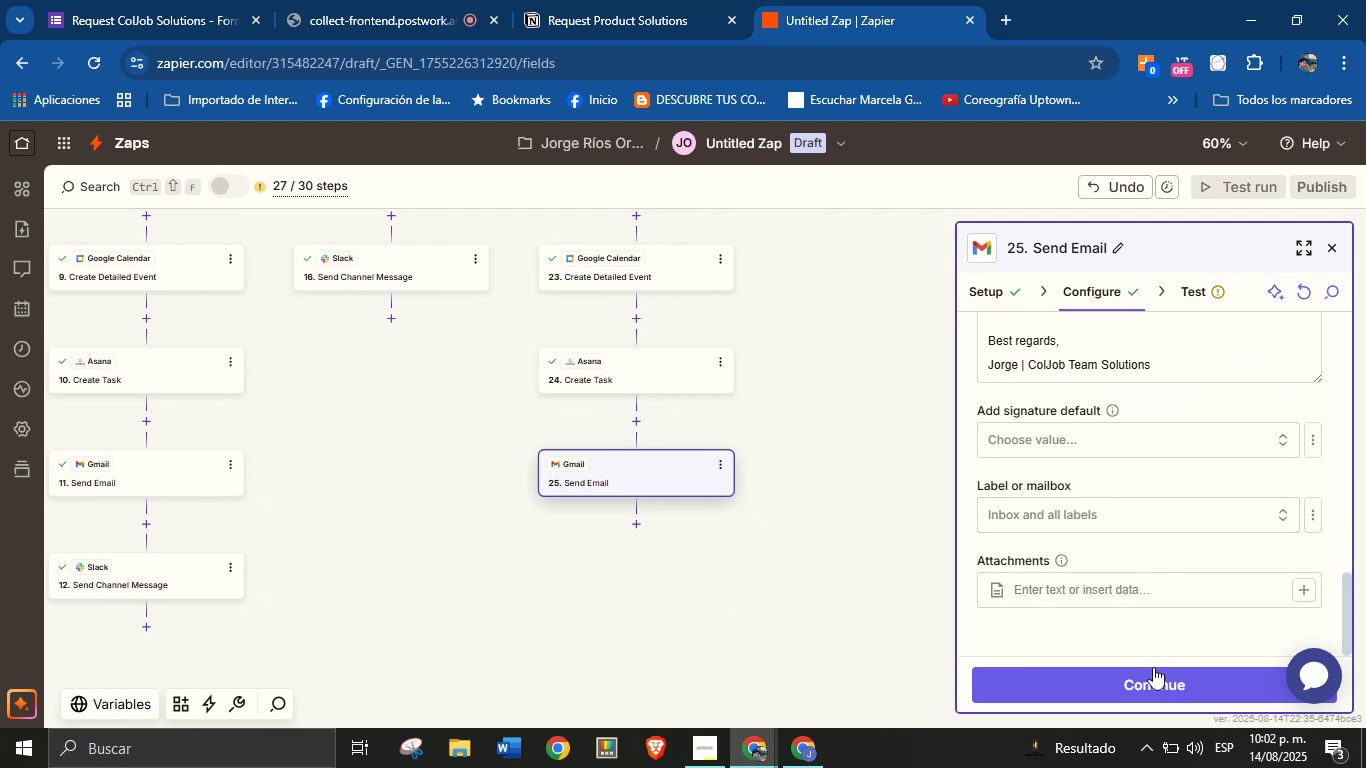 
scroll: coordinate [1151, 509], scroll_direction: up, amount: 11.0
 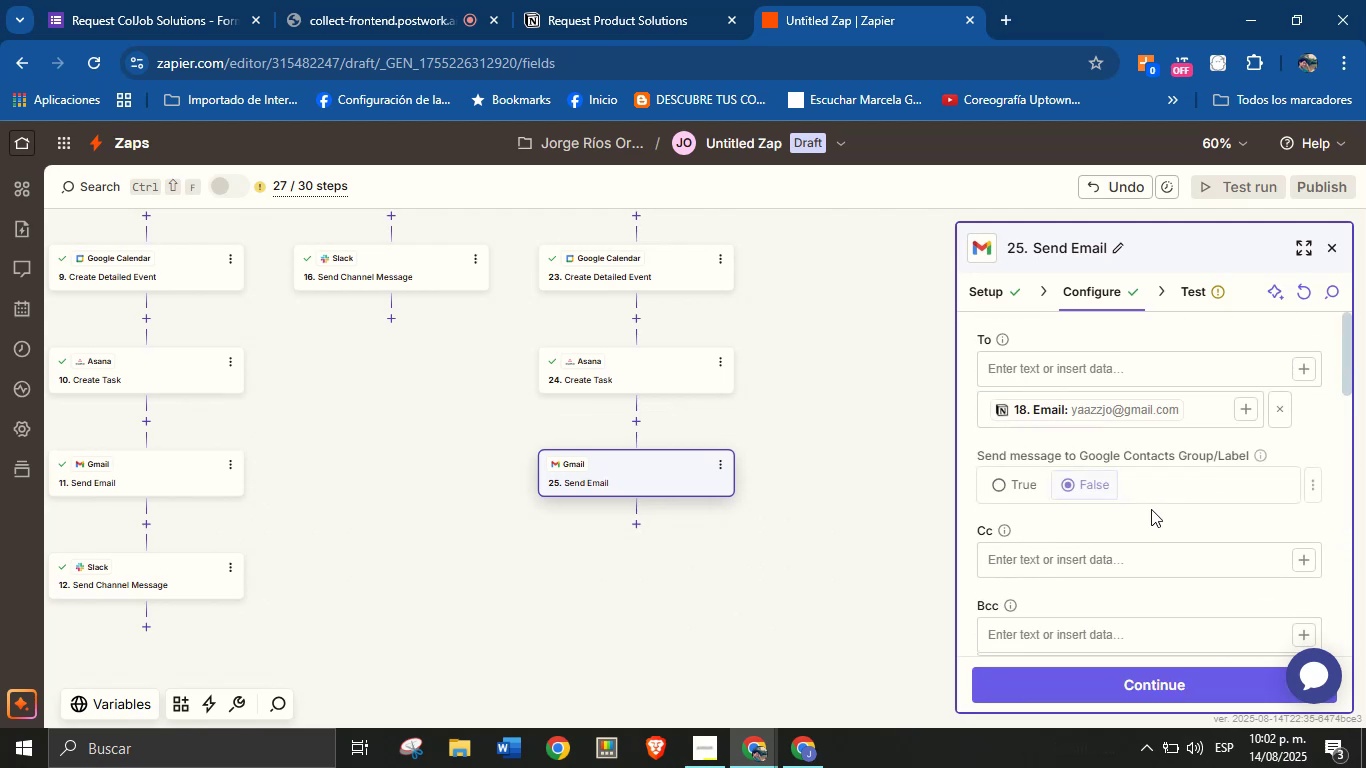 
scroll: coordinate [1151, 509], scroll_direction: none, amount: 0.0
 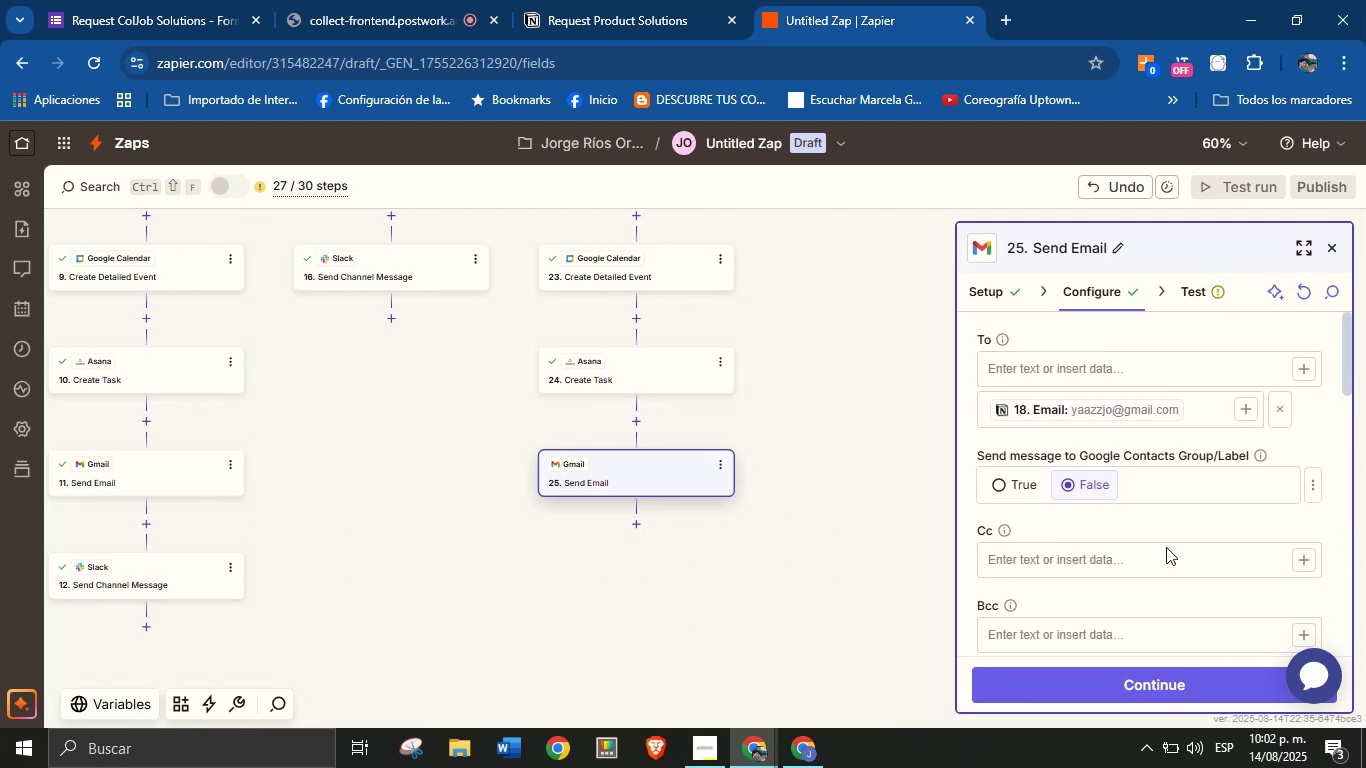 
scroll: coordinate [1125, 541], scroll_direction: down, amount: 5.0
 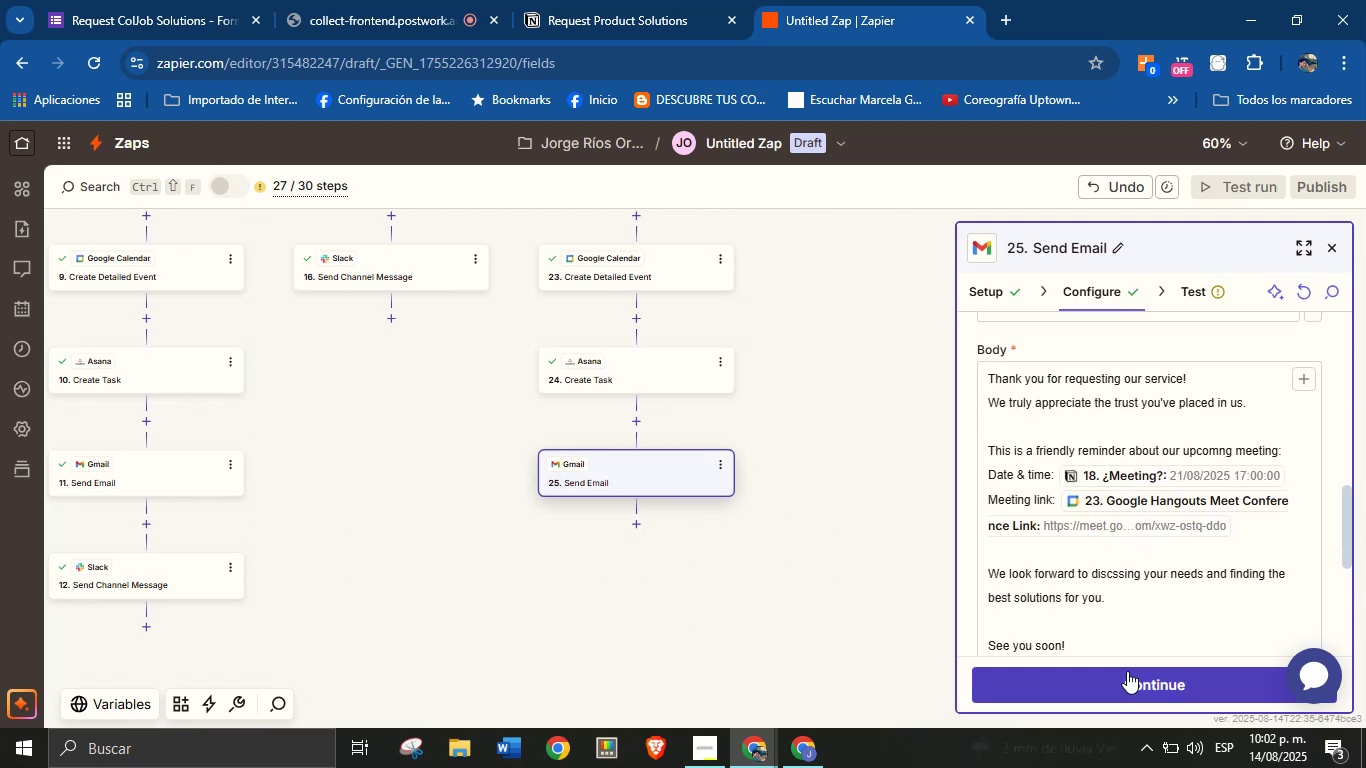 
left_click([1127, 673])
 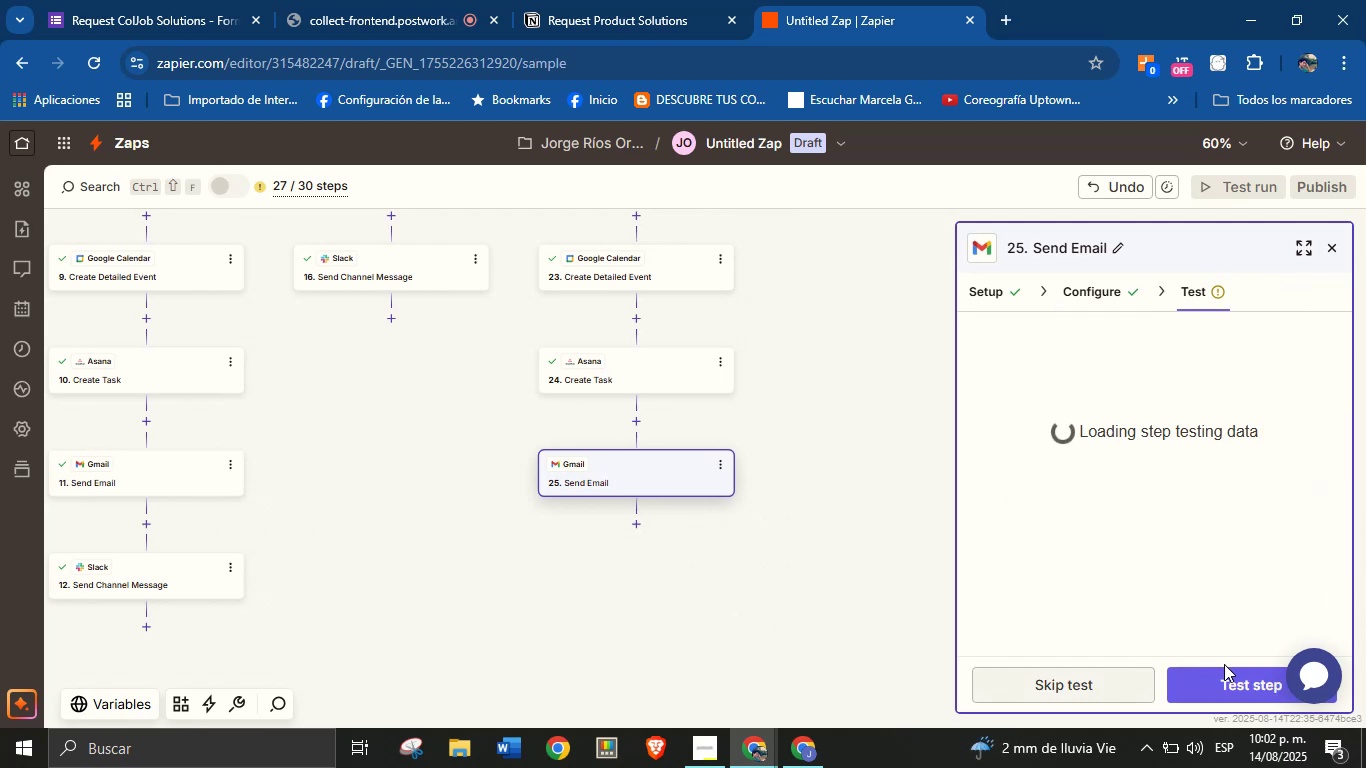 
left_click([1218, 686])
 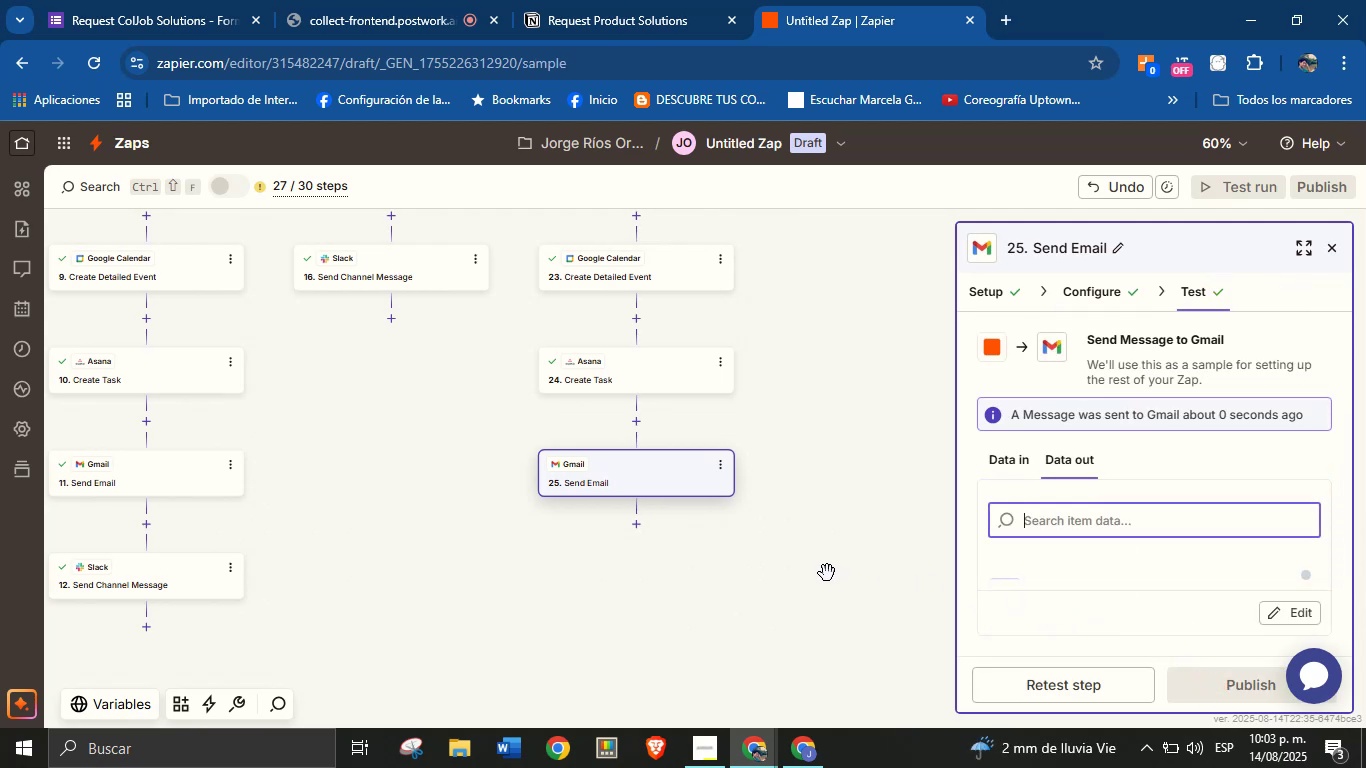 
left_click([633, 525])
 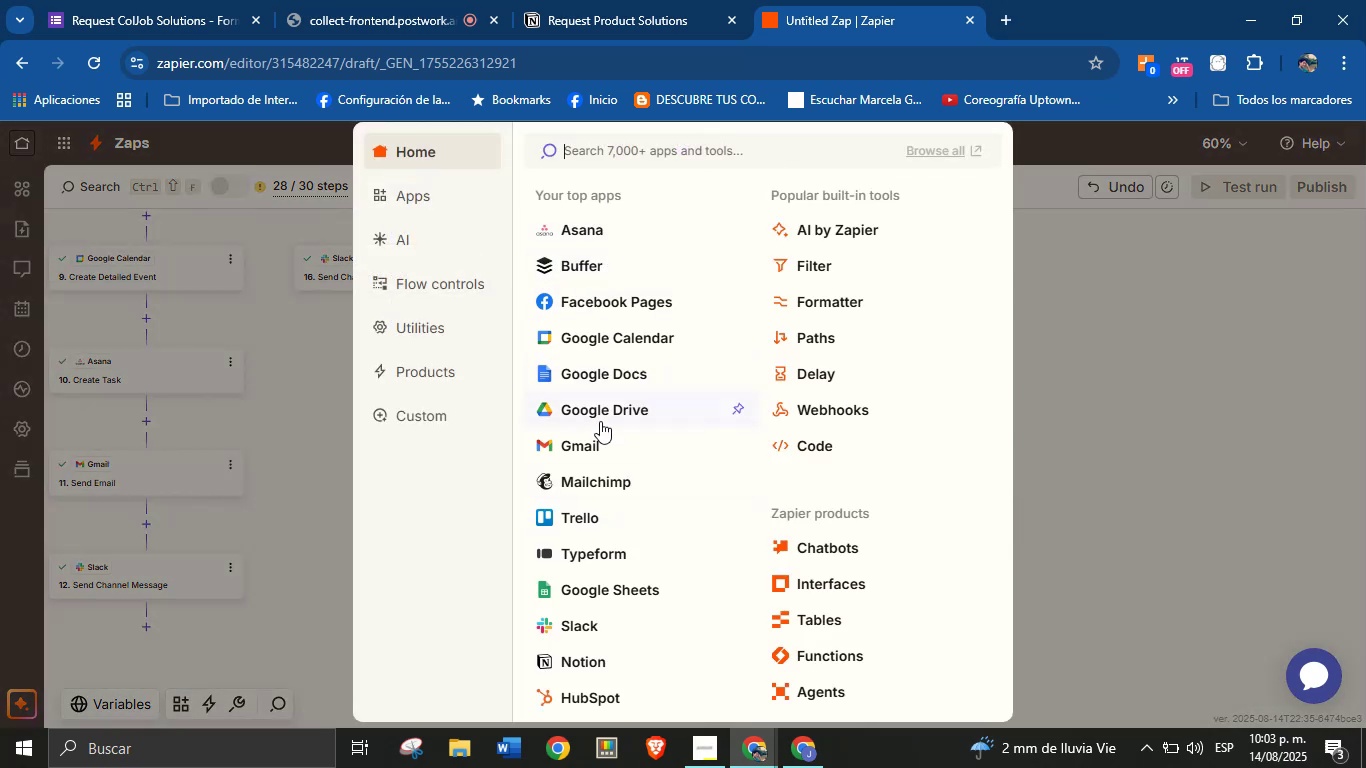 
left_click([567, 631])
 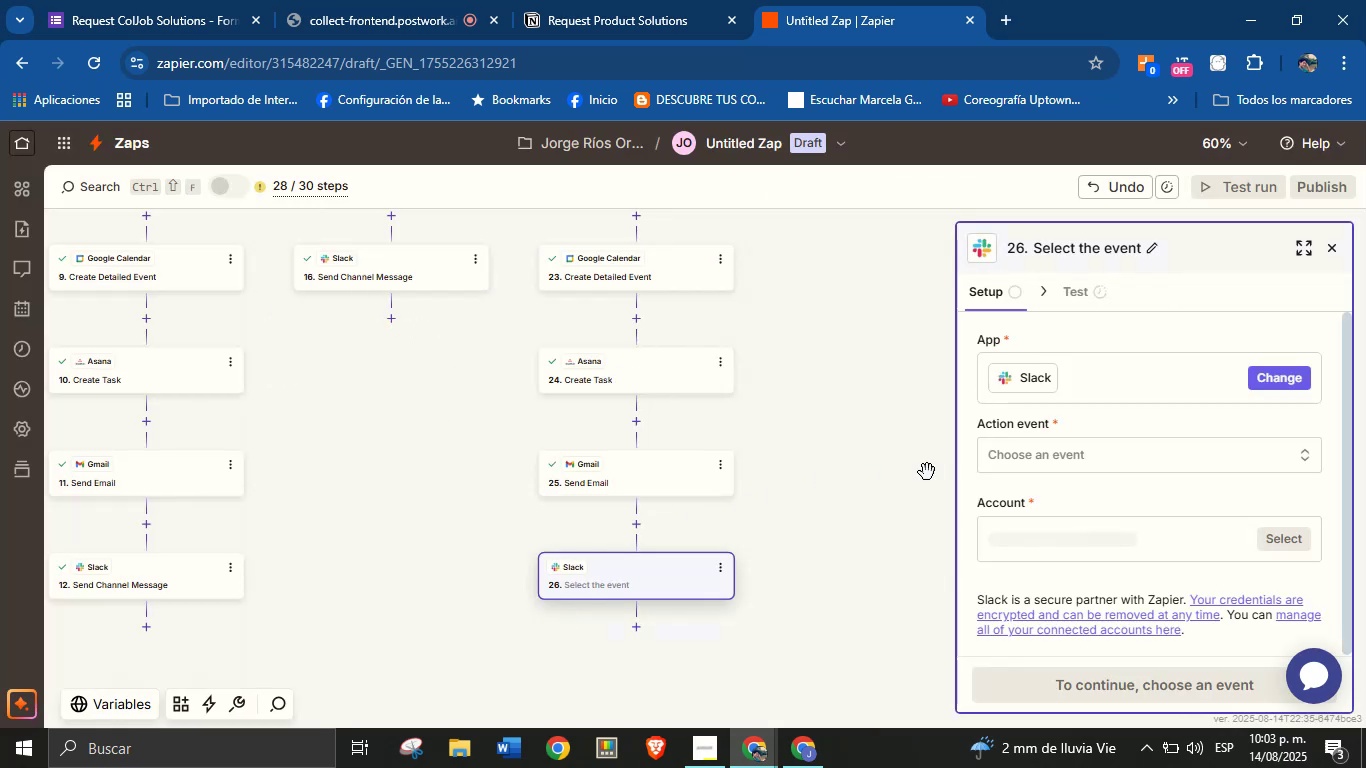 
left_click([1077, 462])
 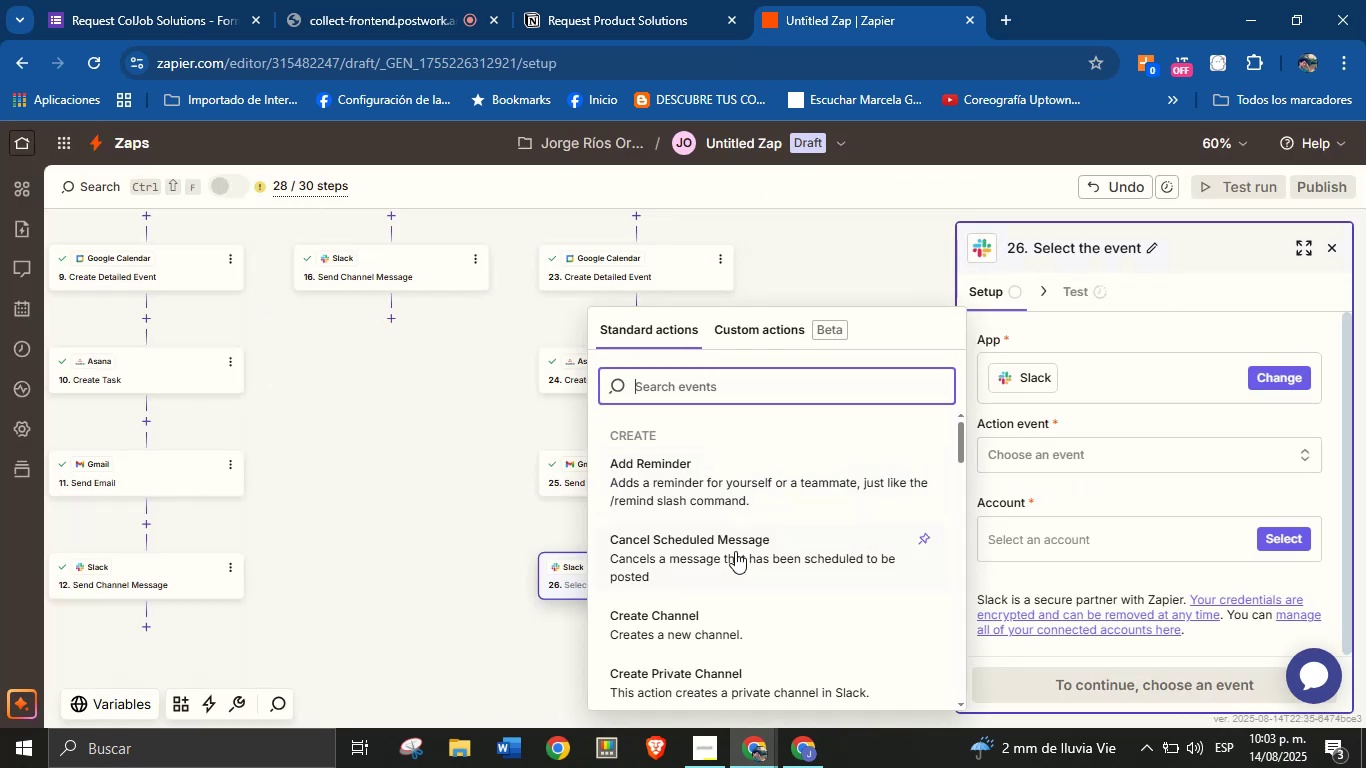 
type(send)
 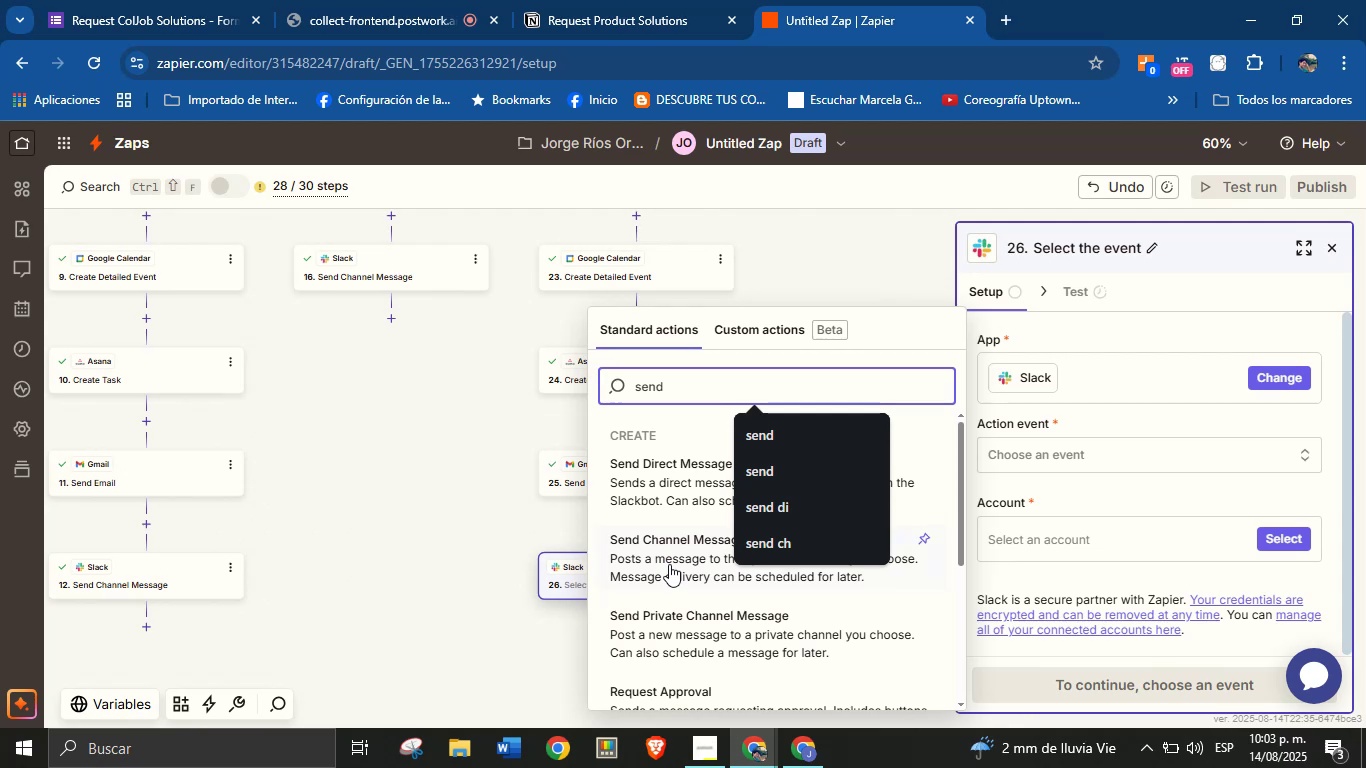 
left_click([669, 555])
 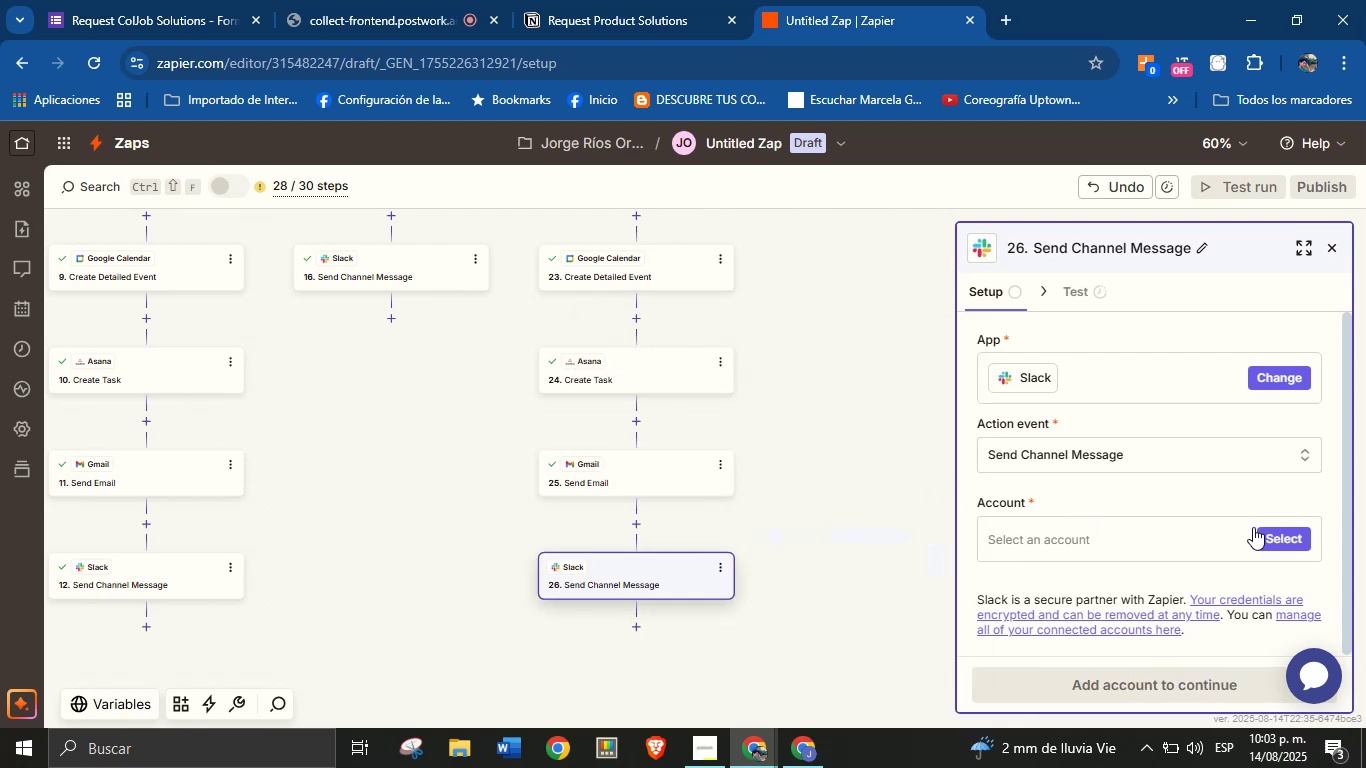 
left_click([1269, 536])
 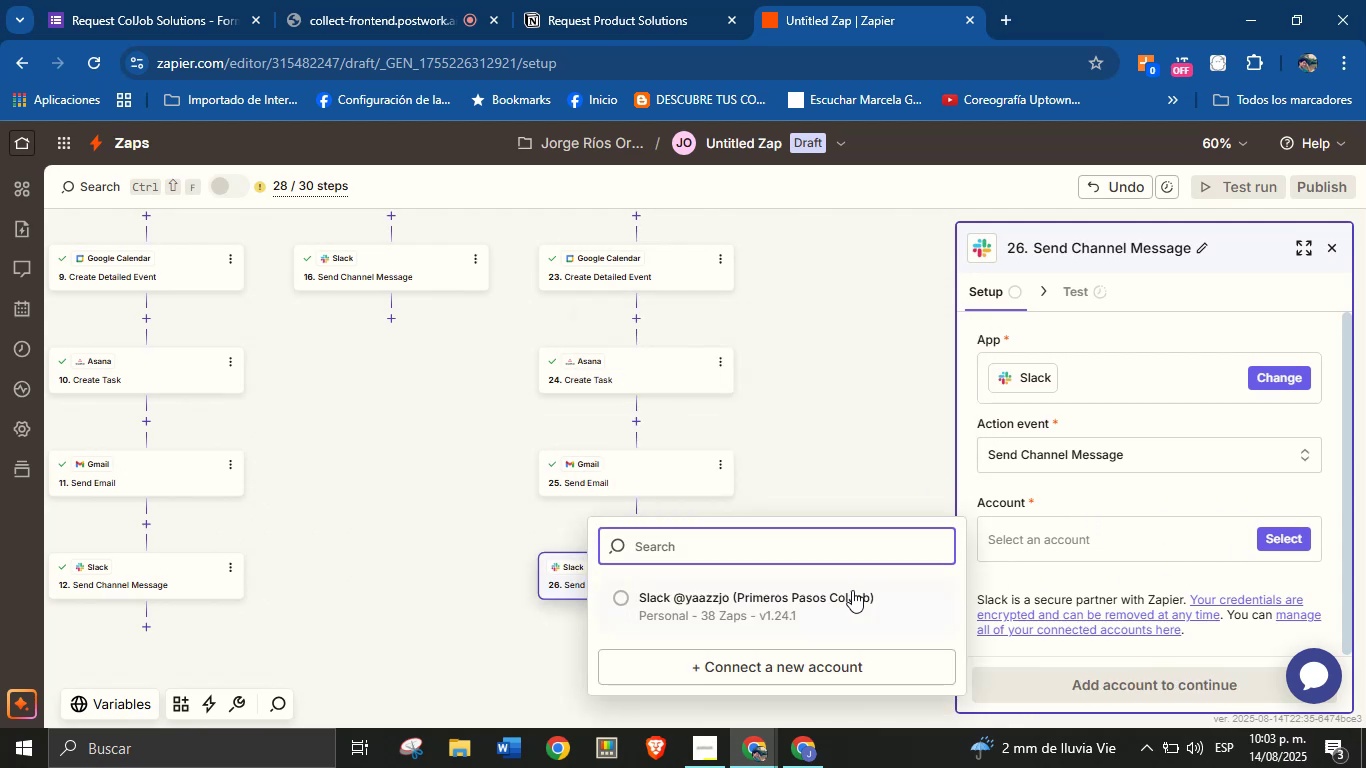 
left_click([822, 592])
 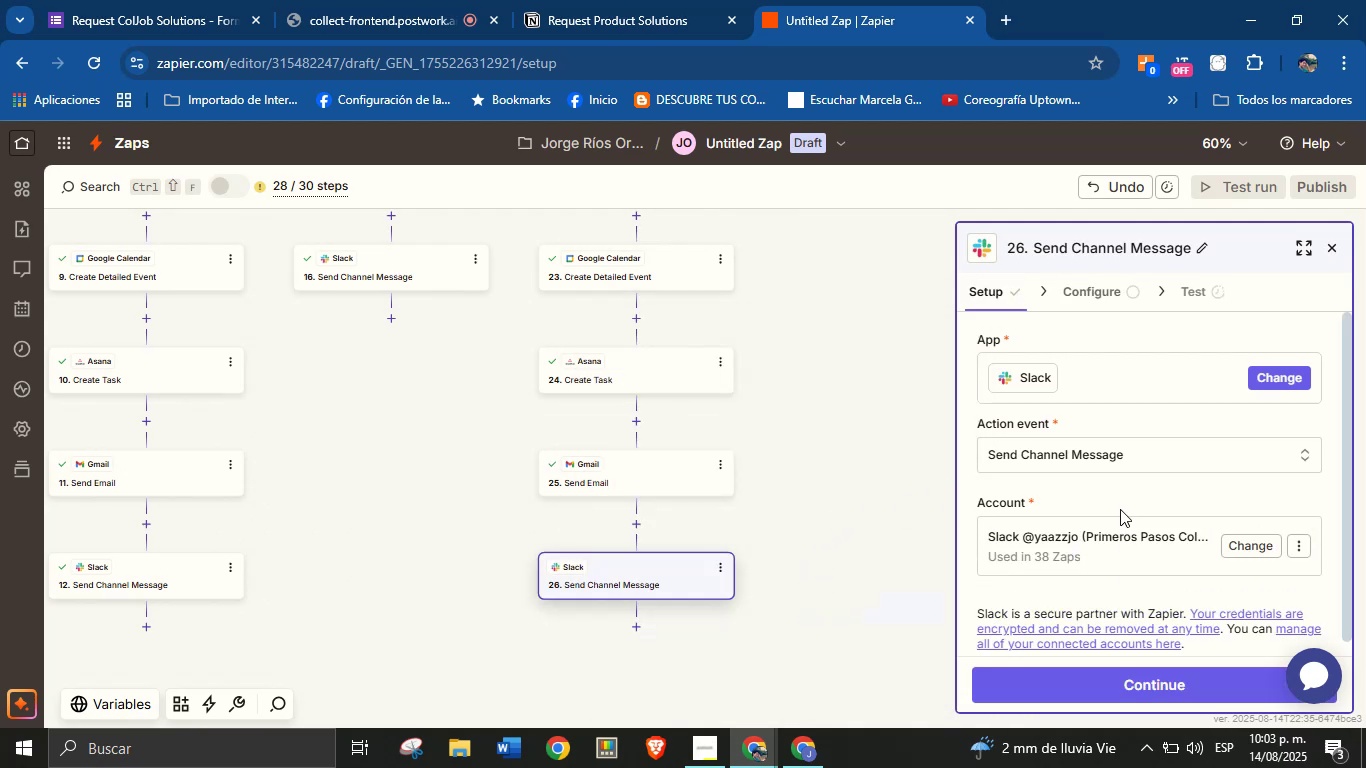 
left_click([1156, 685])
 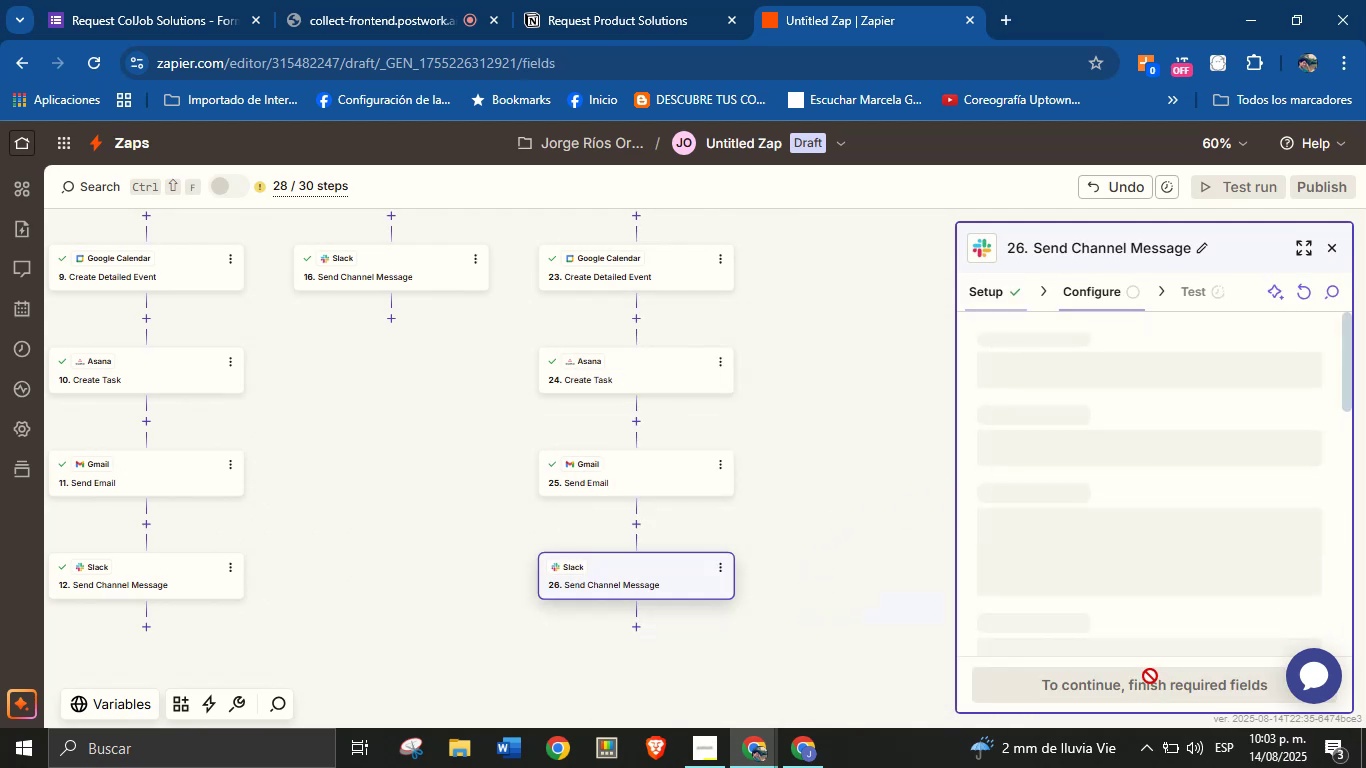 
mouse_move([1082, 500])
 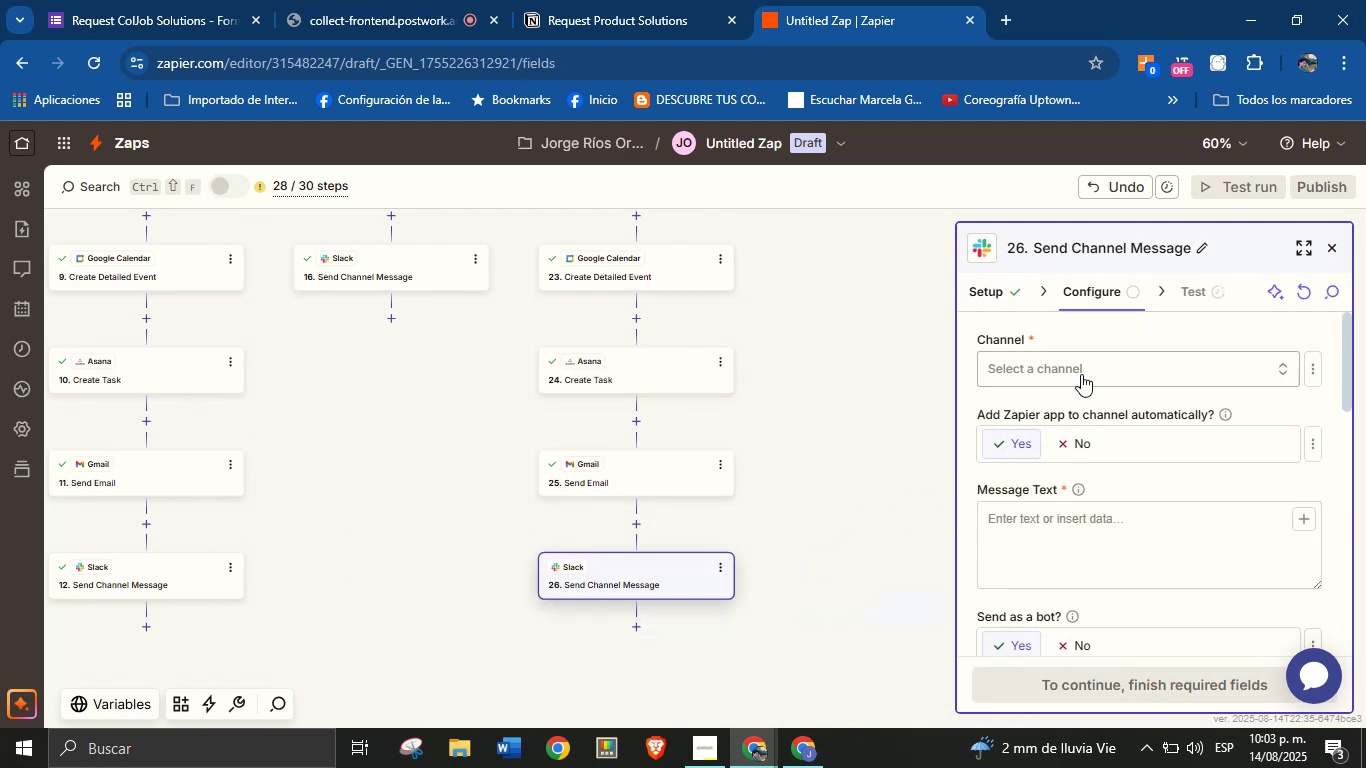 
left_click([1082, 371])
 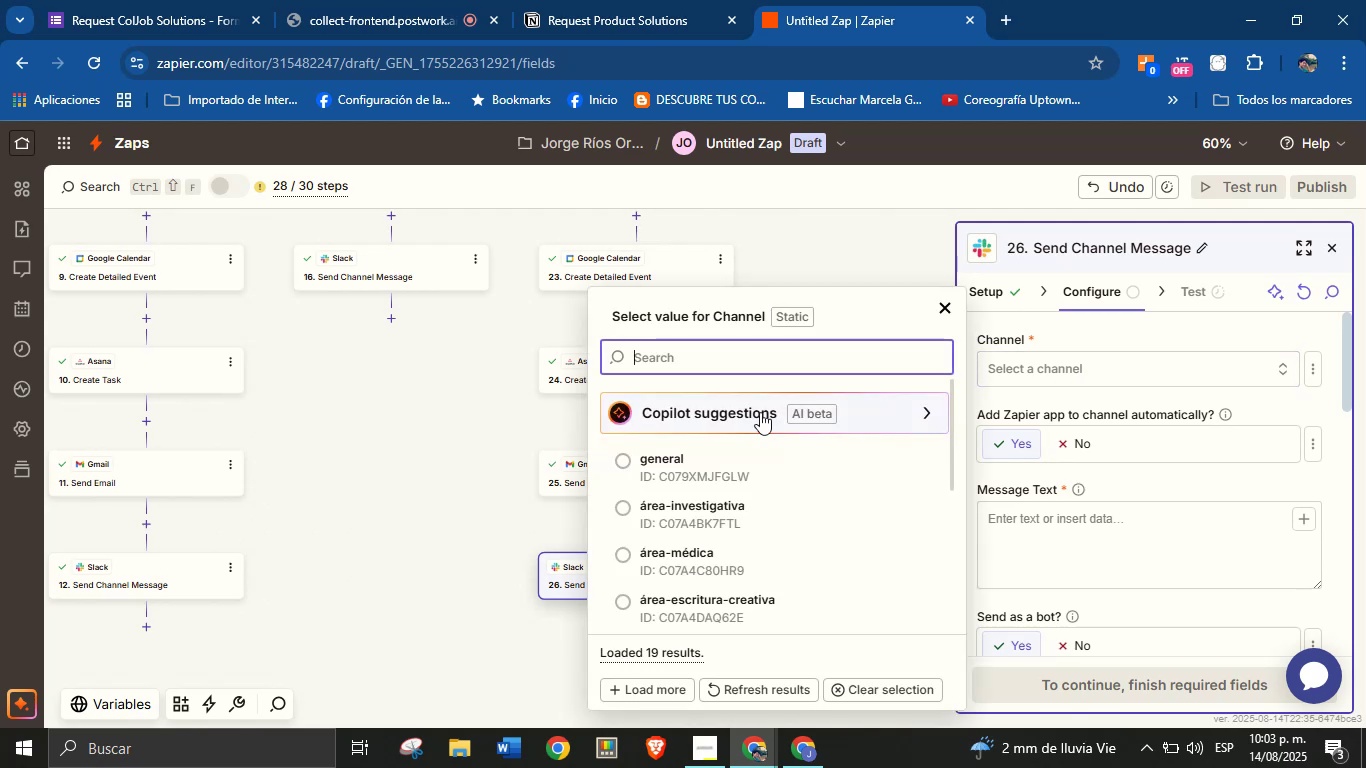 
type(pro)
 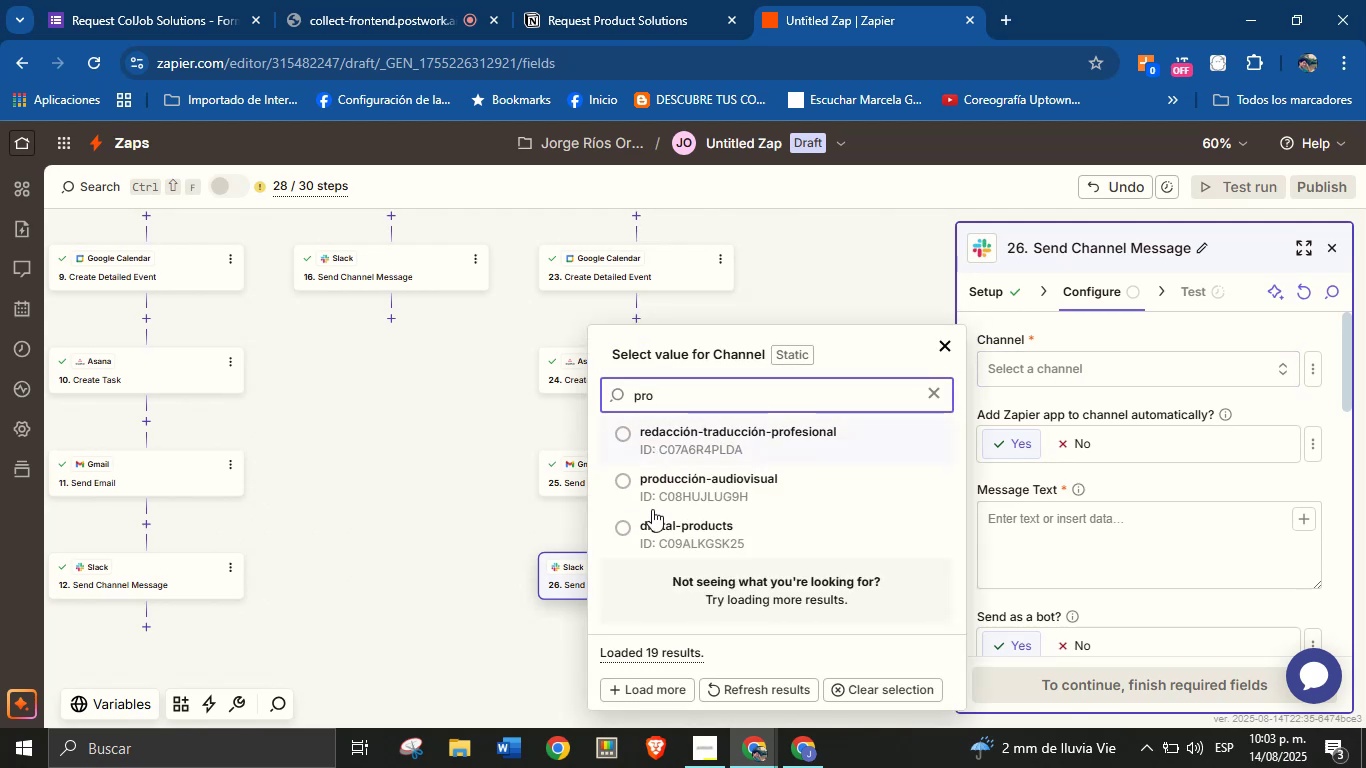 
left_click([676, 521])
 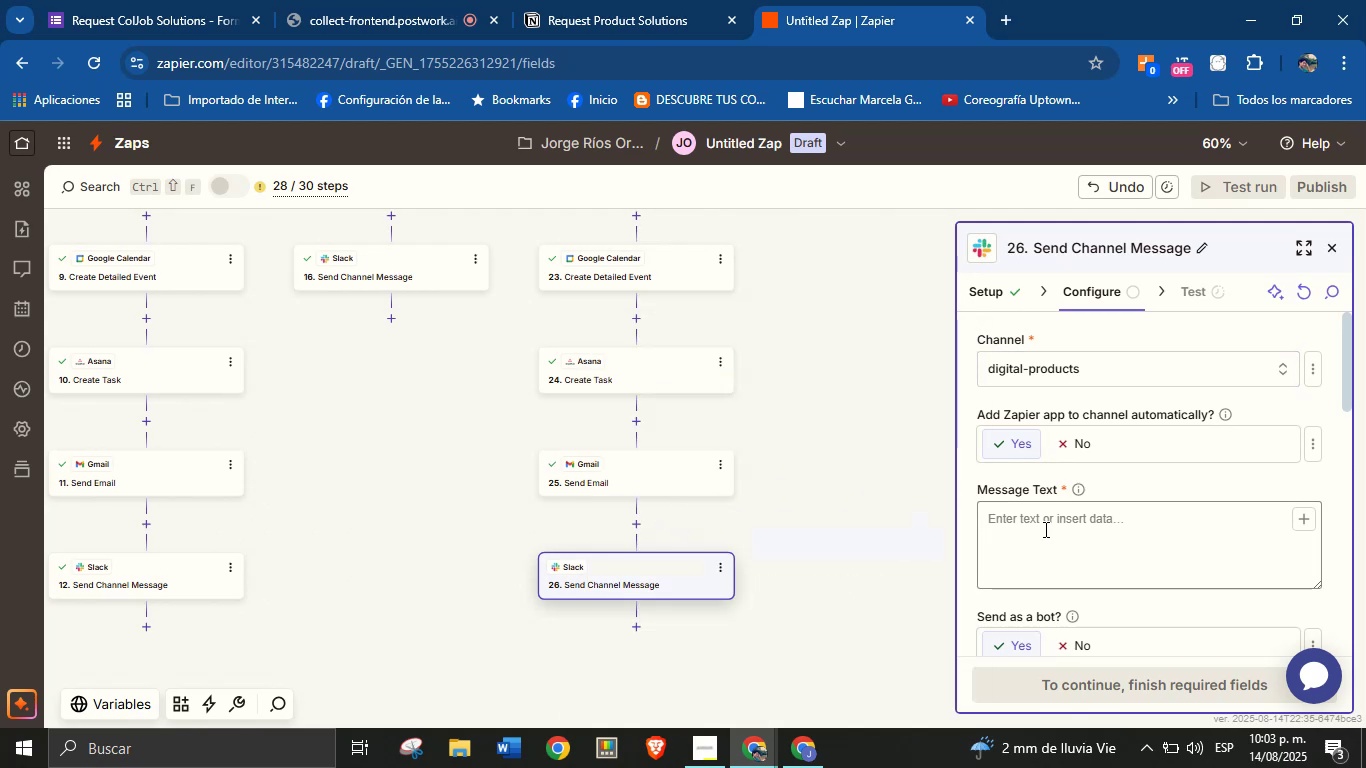 
left_click([1044, 529])
 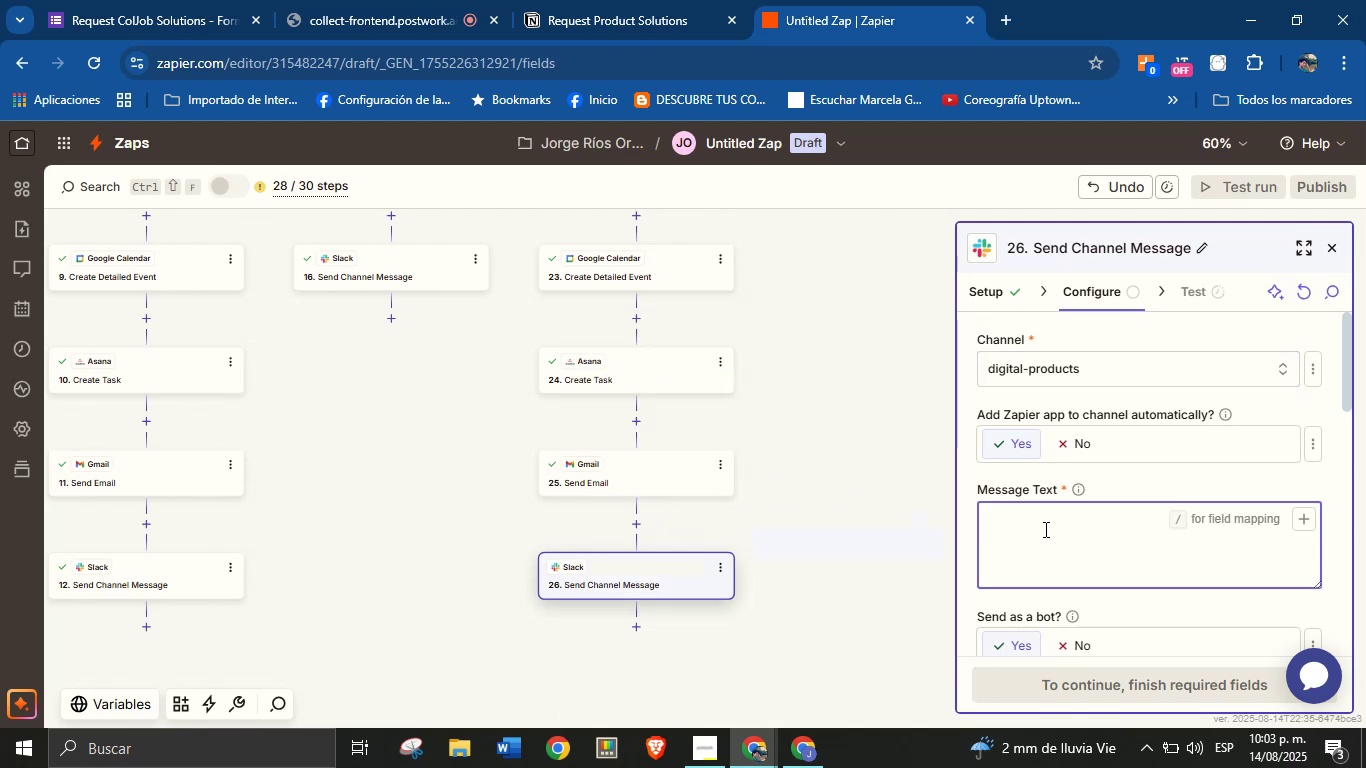 
type(Hello tEAM!)
 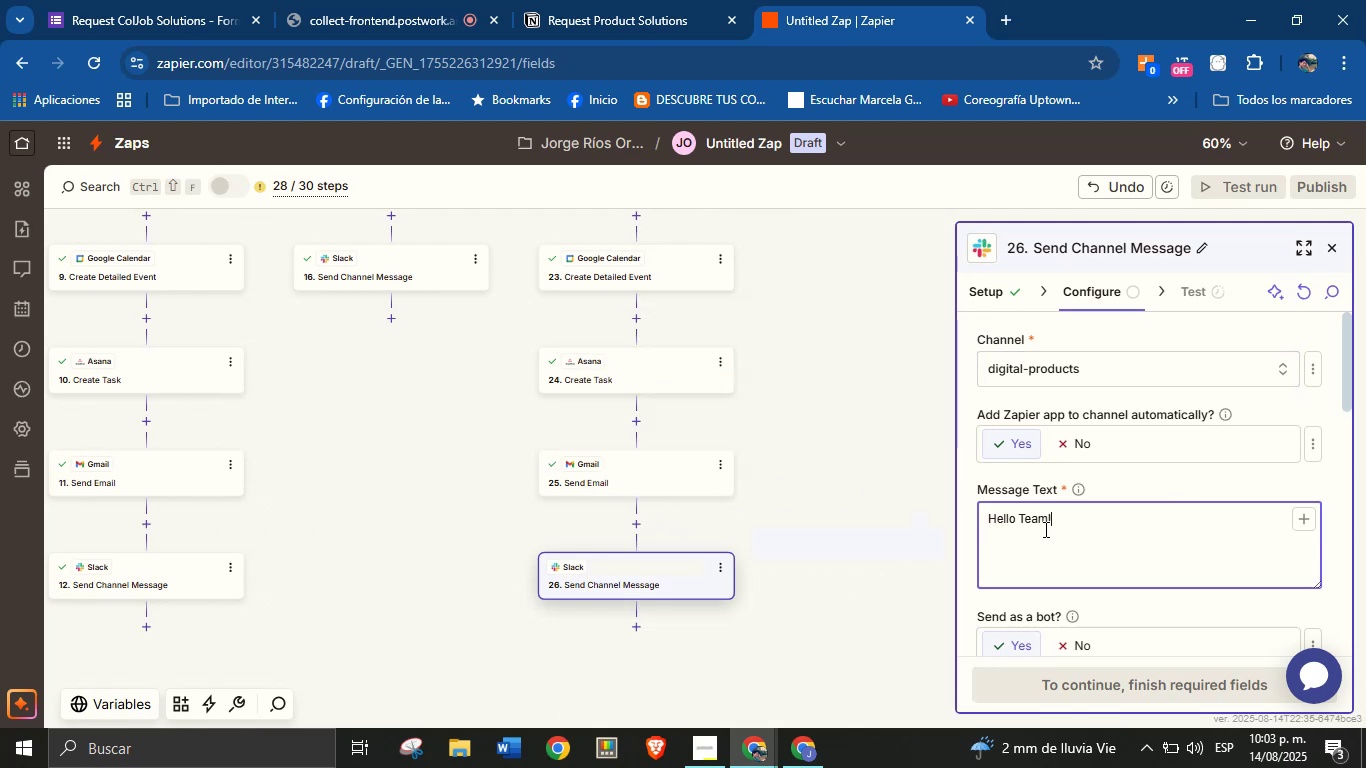 
hold_key(key=CapsLock, duration=0.34)
 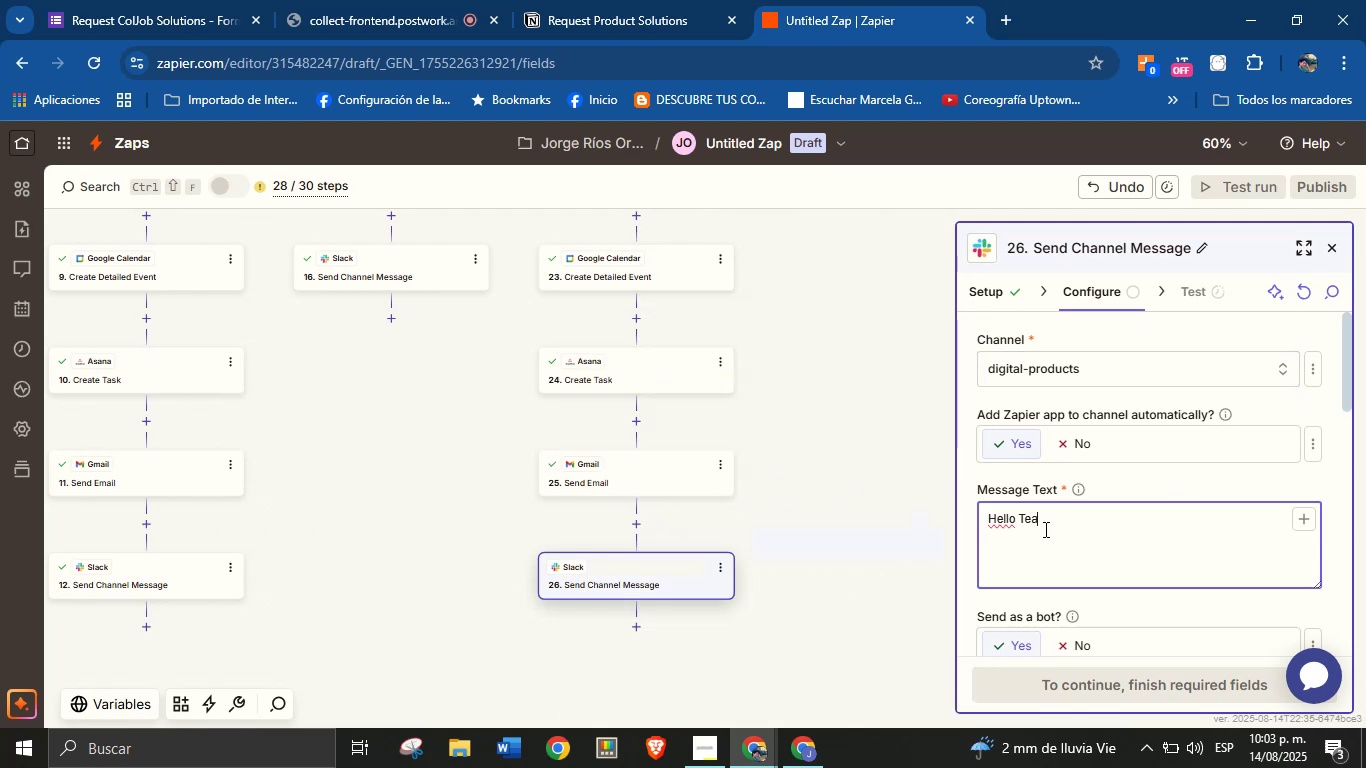 
key(Enter)
 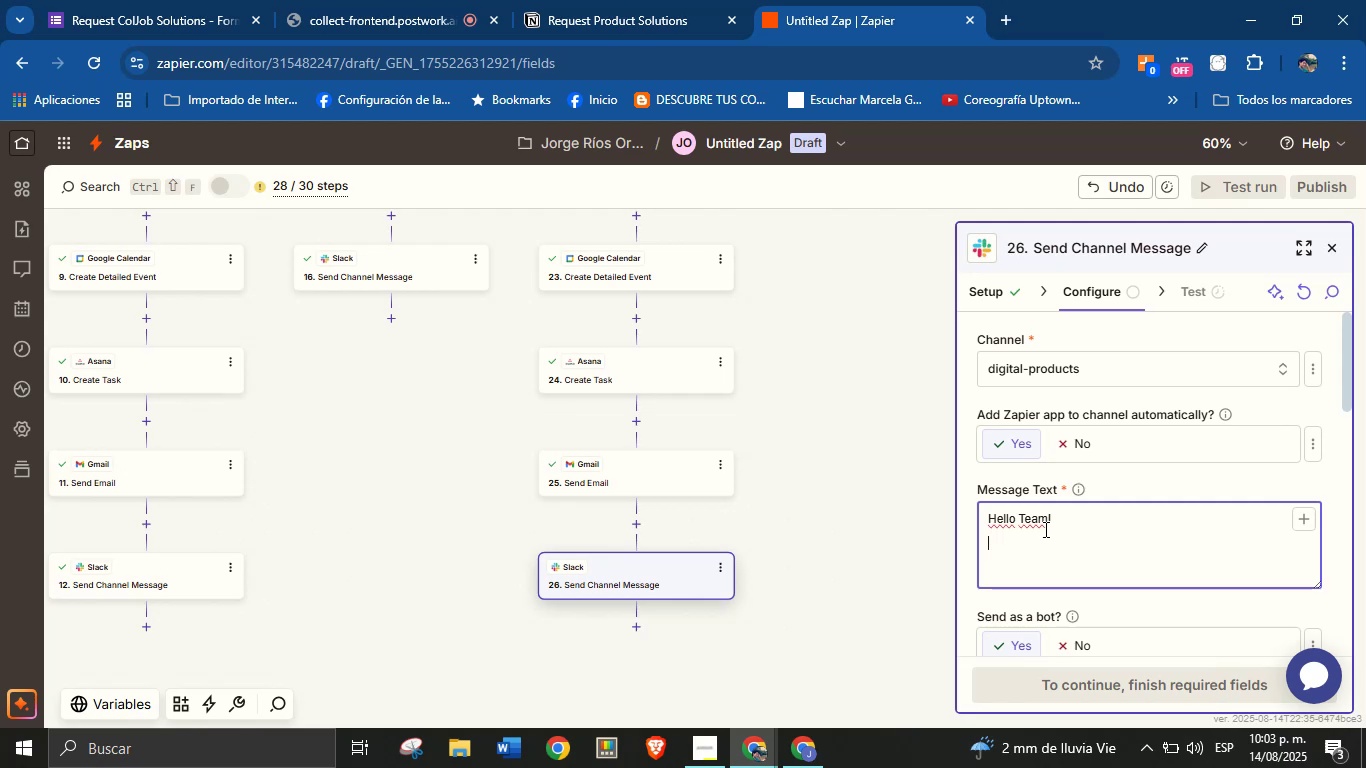 
type(There is a new servi)
key(Backspace)
key(Backspace)
key(Backspace)
type(rvice request.)
 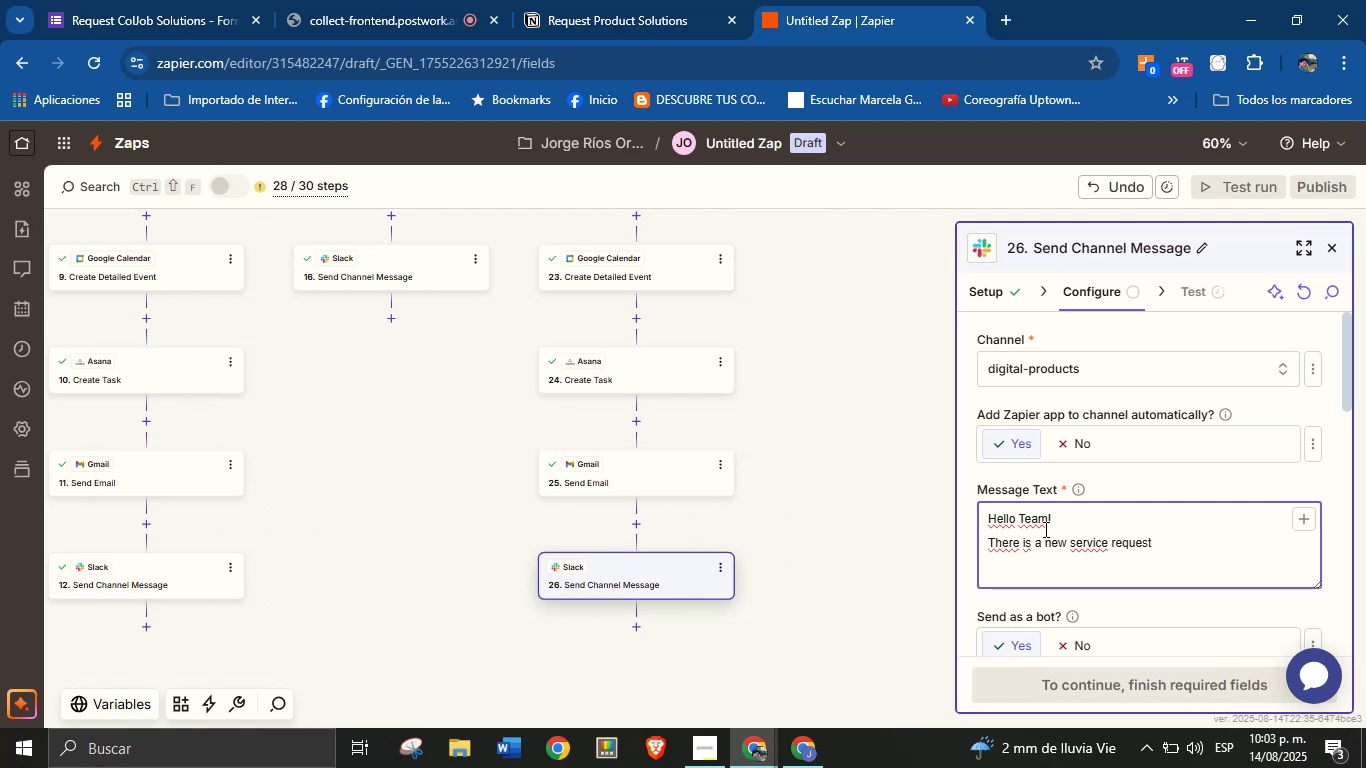 
key(Enter)
 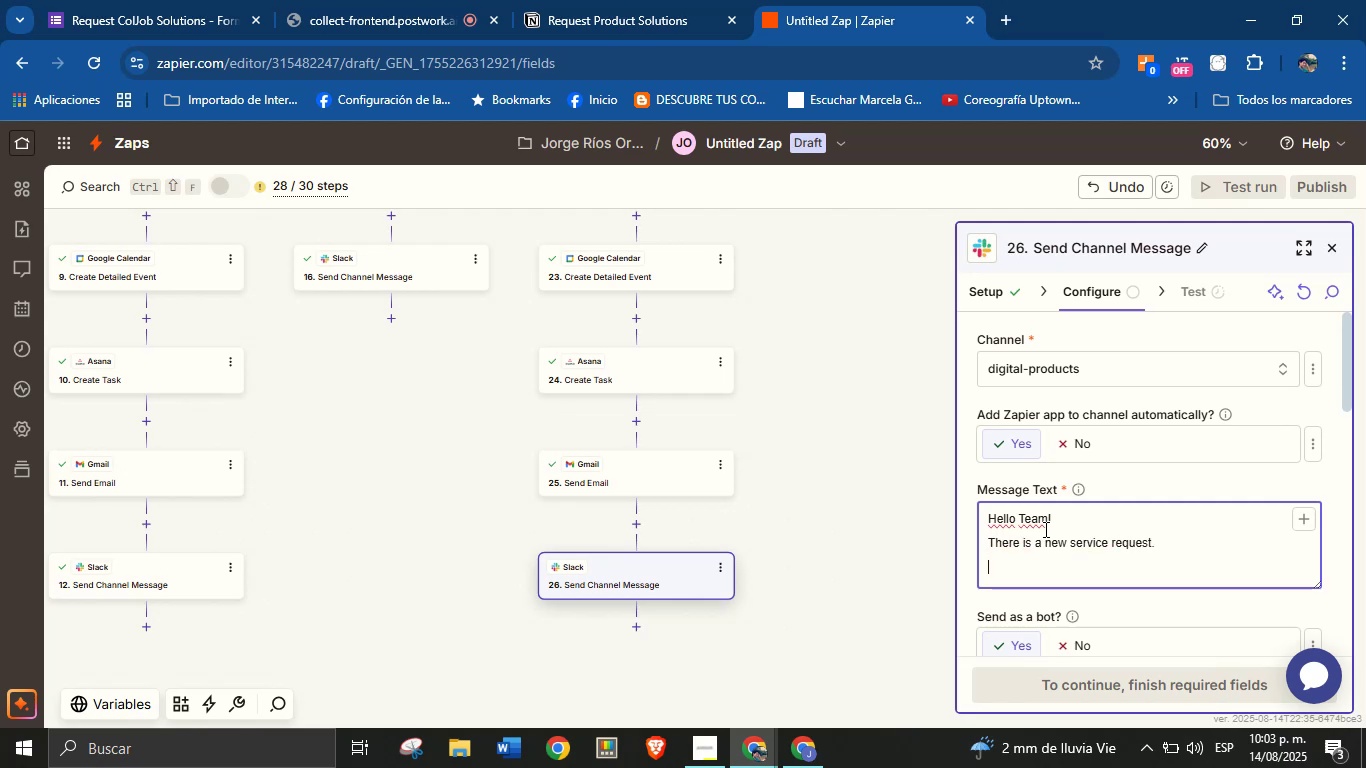 
type(View details here>)
 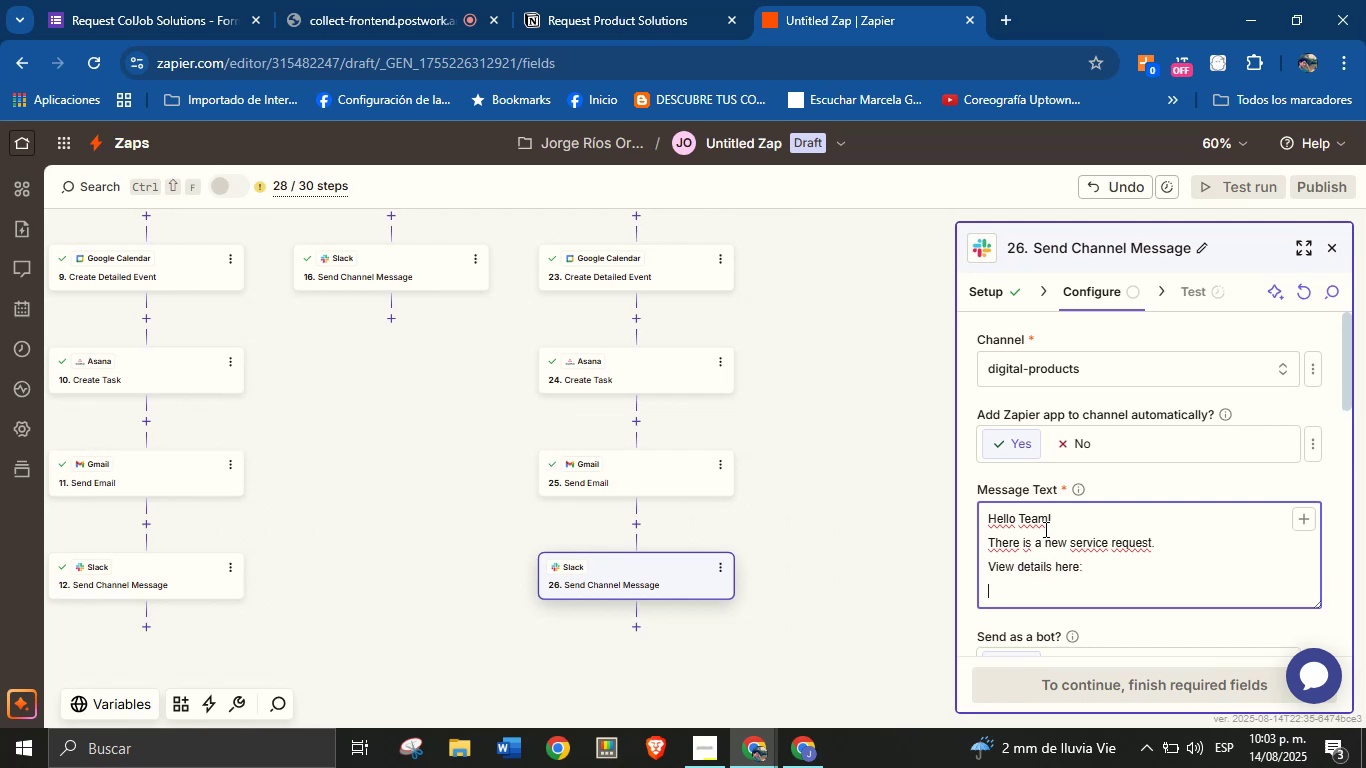 
 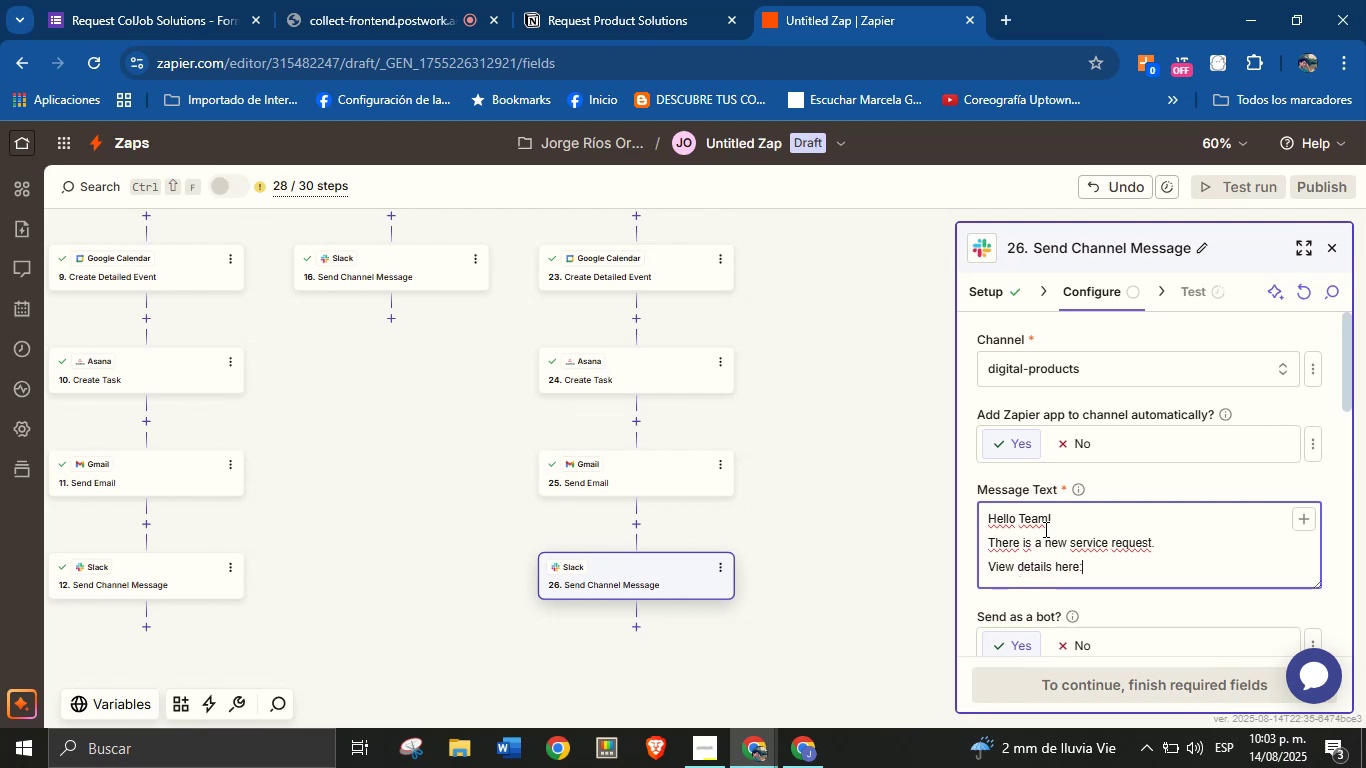 
key(Enter)
 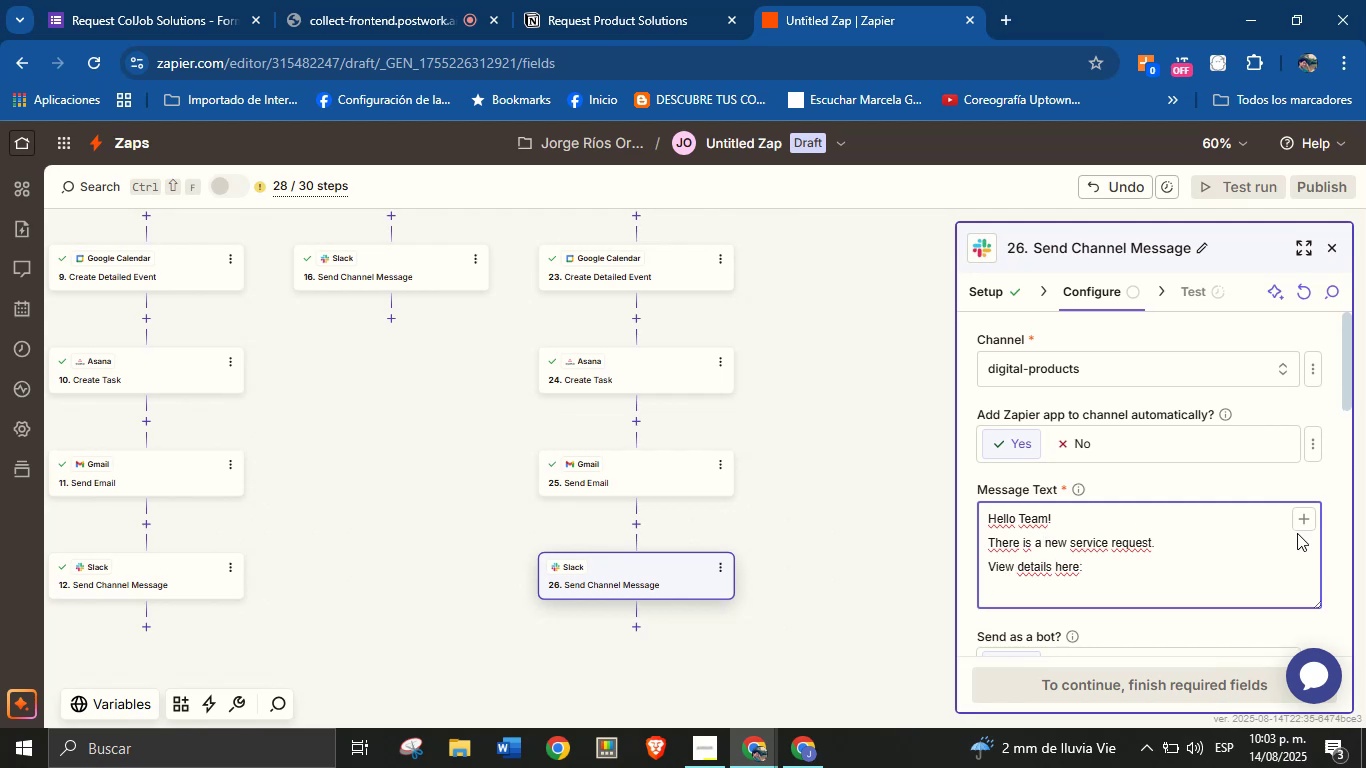 
left_click([1306, 522])
 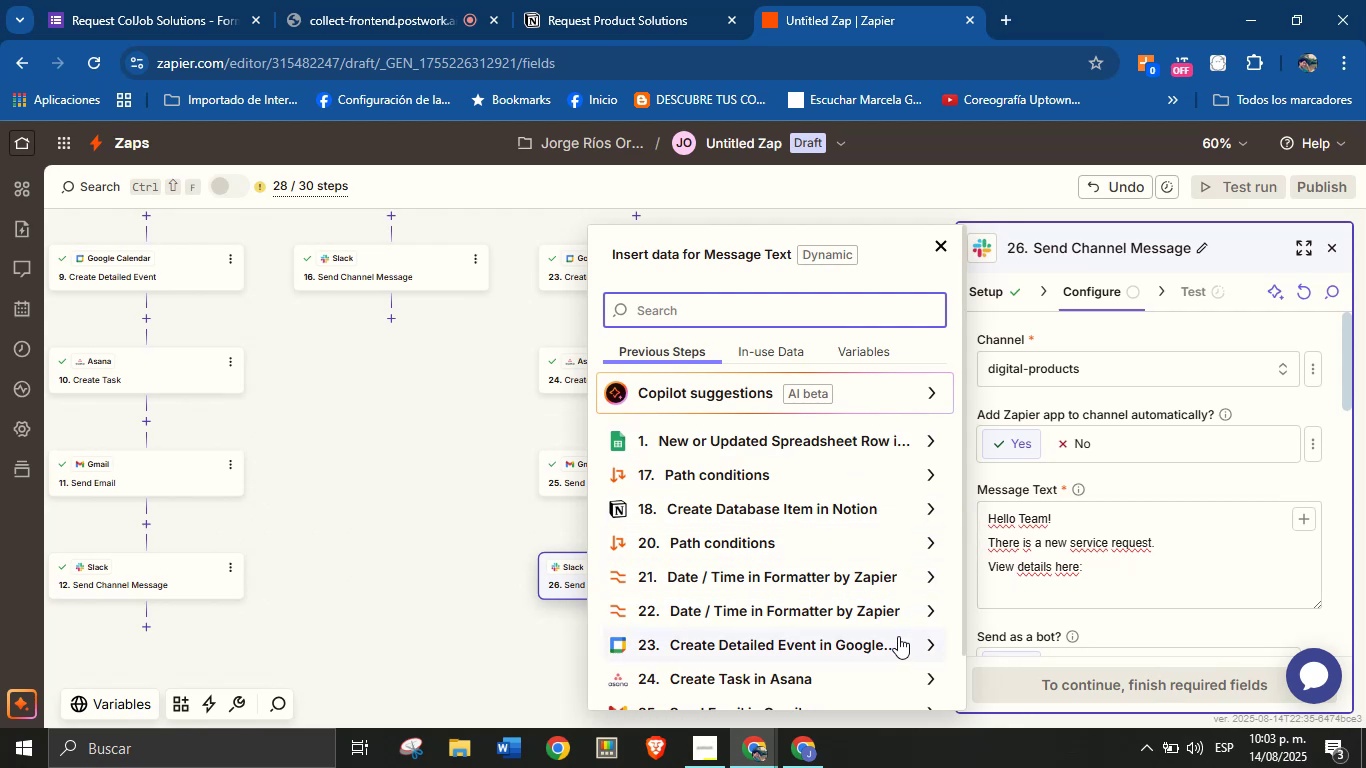 
wait(5.63)
 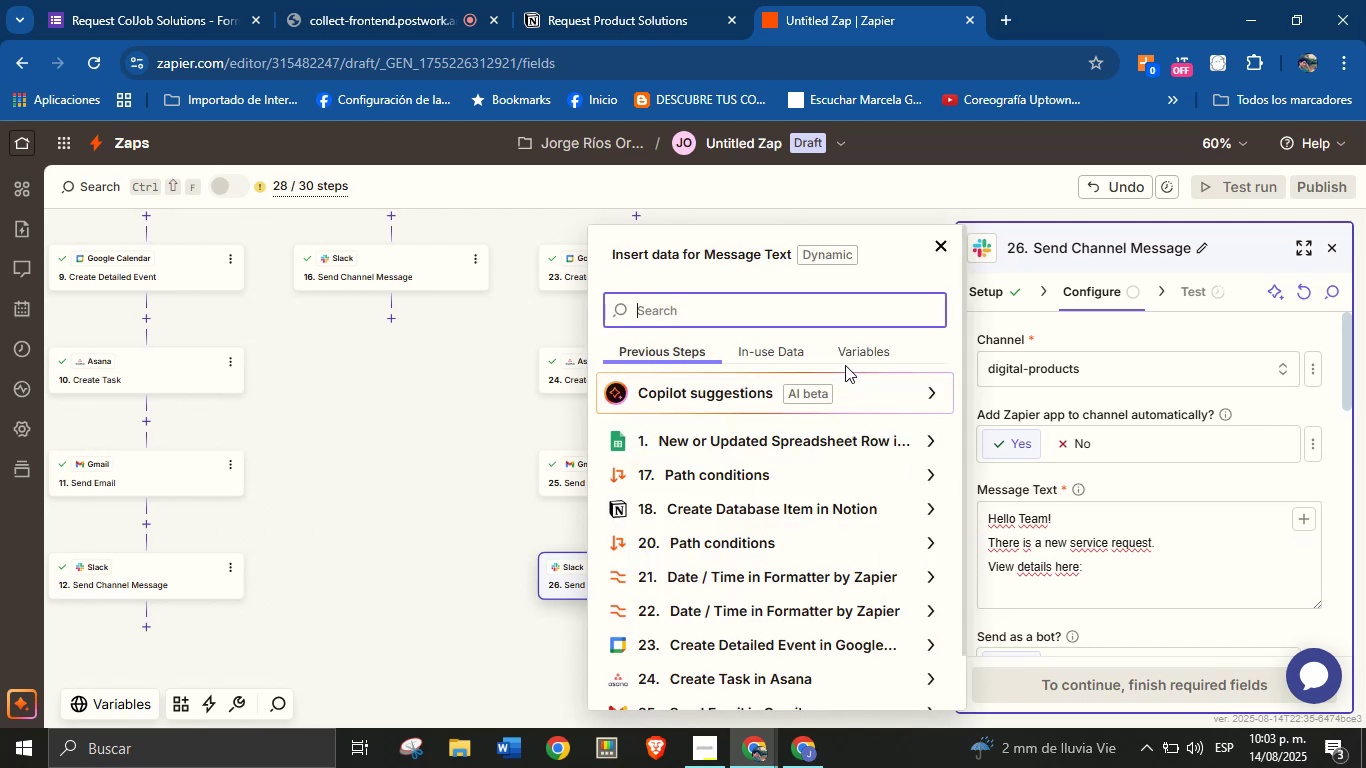 
scroll: coordinate [931, 621], scroll_direction: none, amount: 0.0
 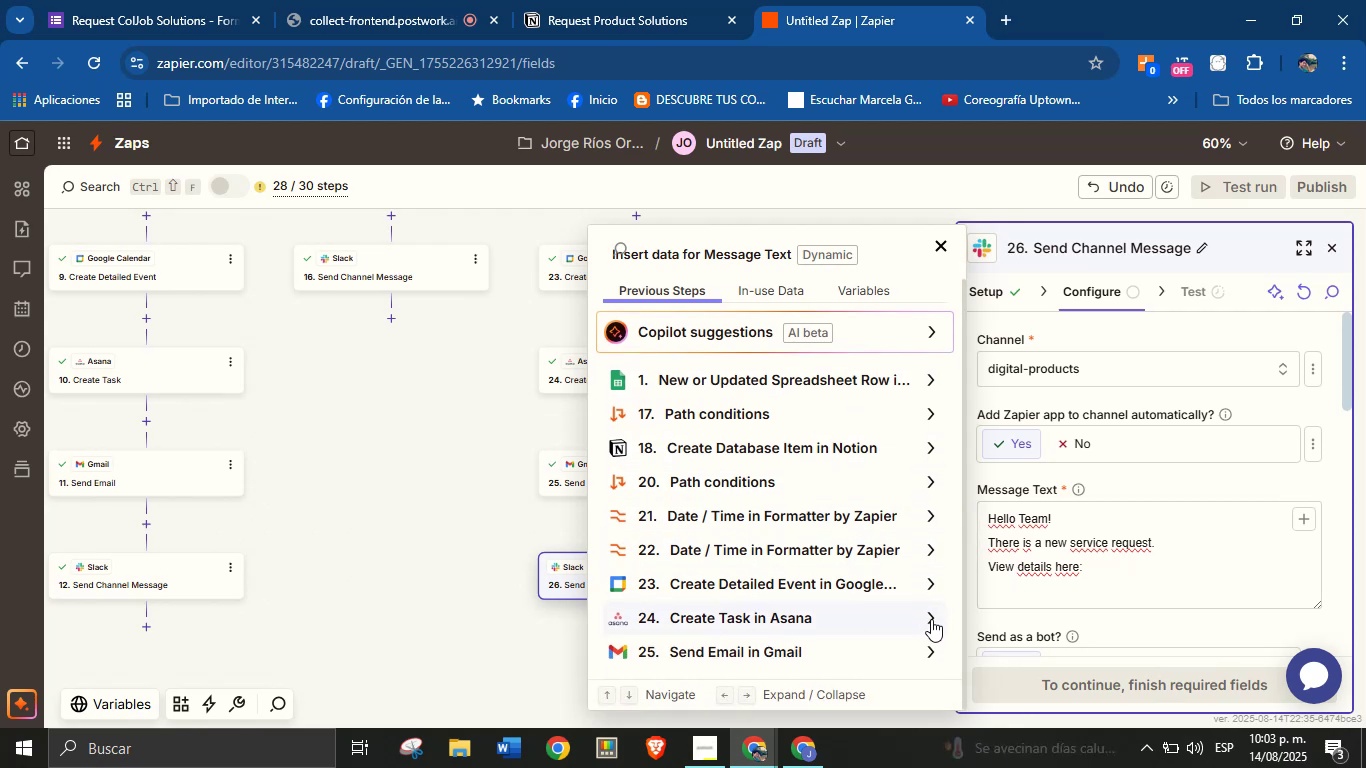 
left_click([931, 611])
 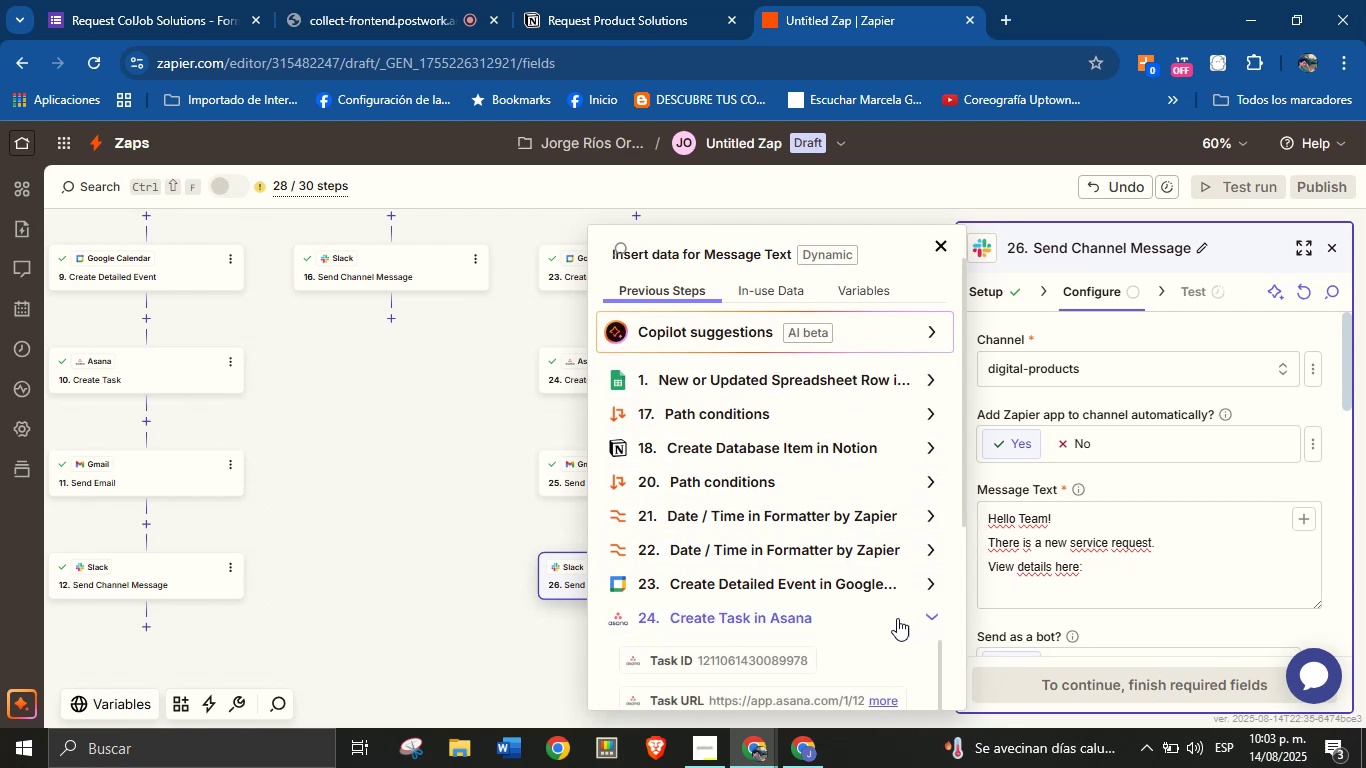 
scroll: coordinate [783, 555], scroll_direction: down, amount: 1.0
 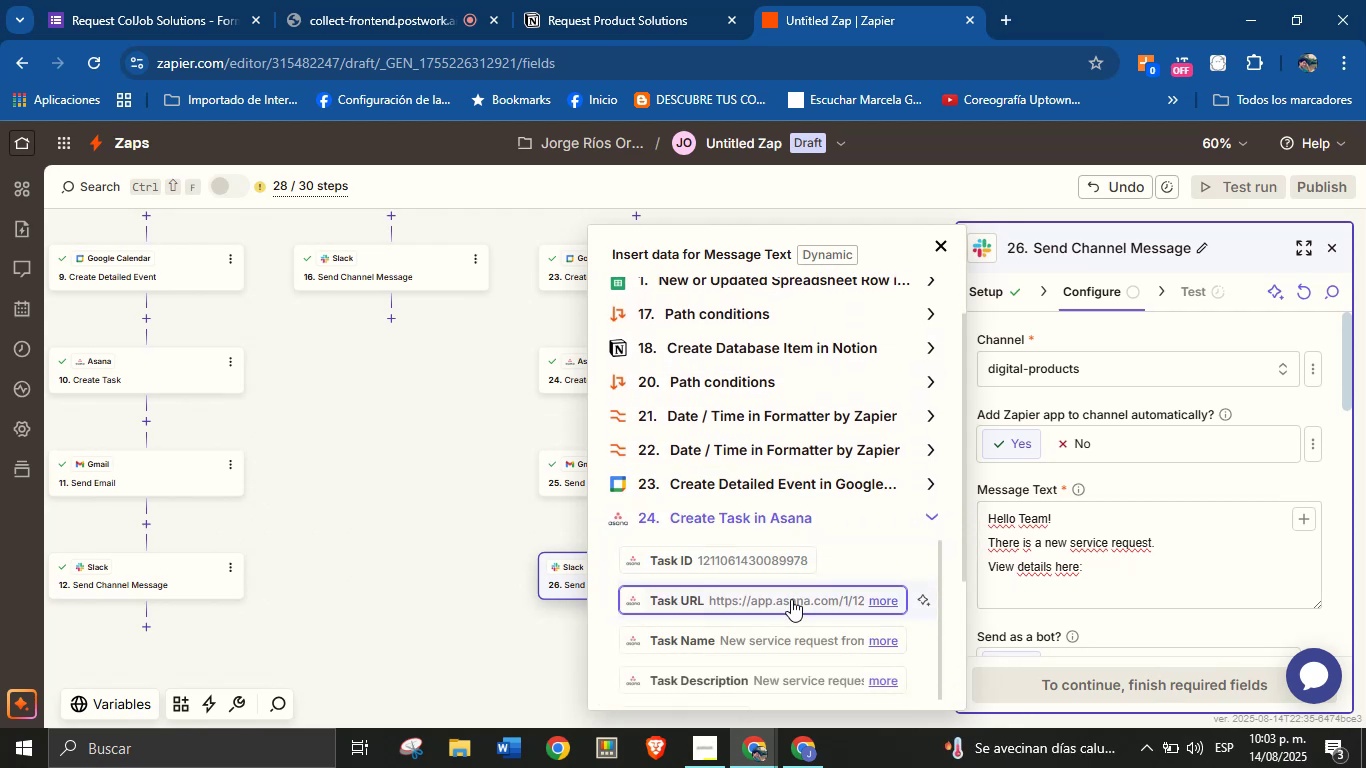 
left_click([791, 599])
 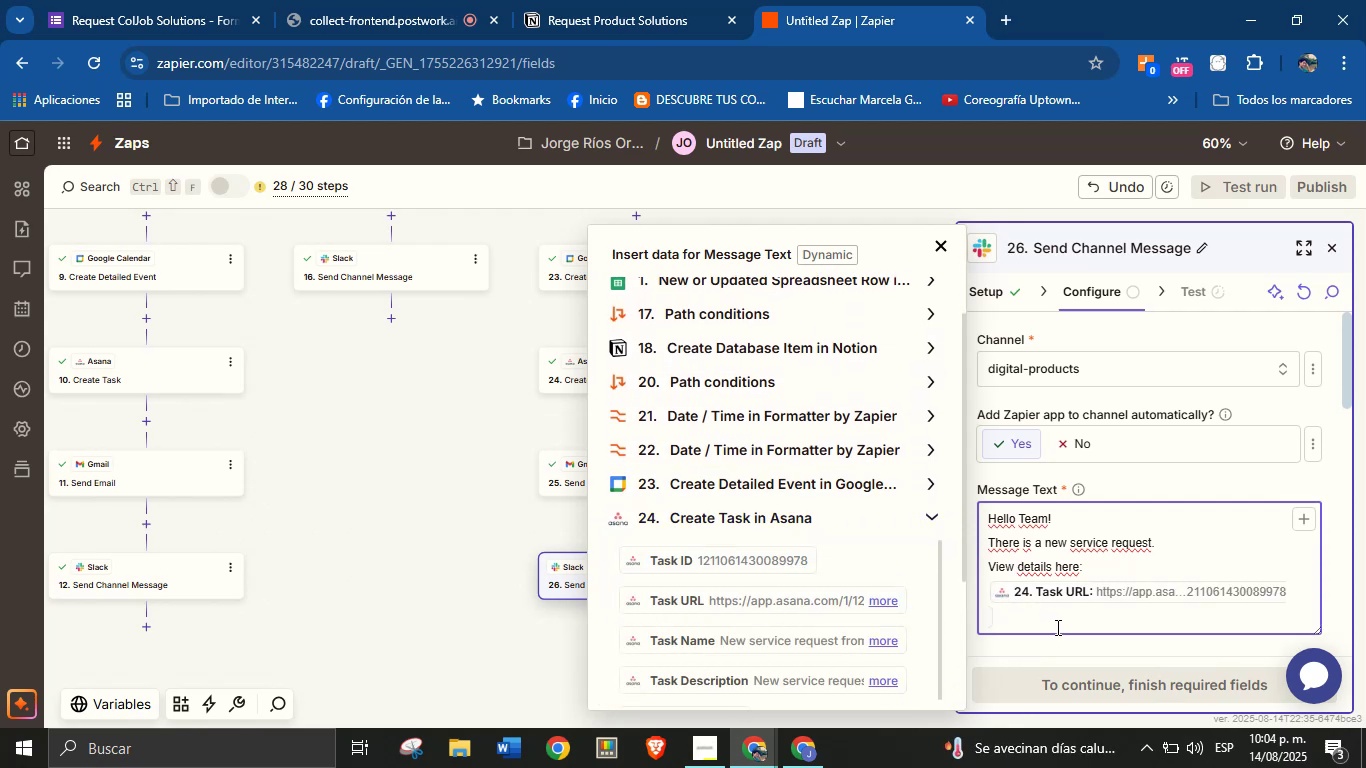 
left_click([1063, 645])
 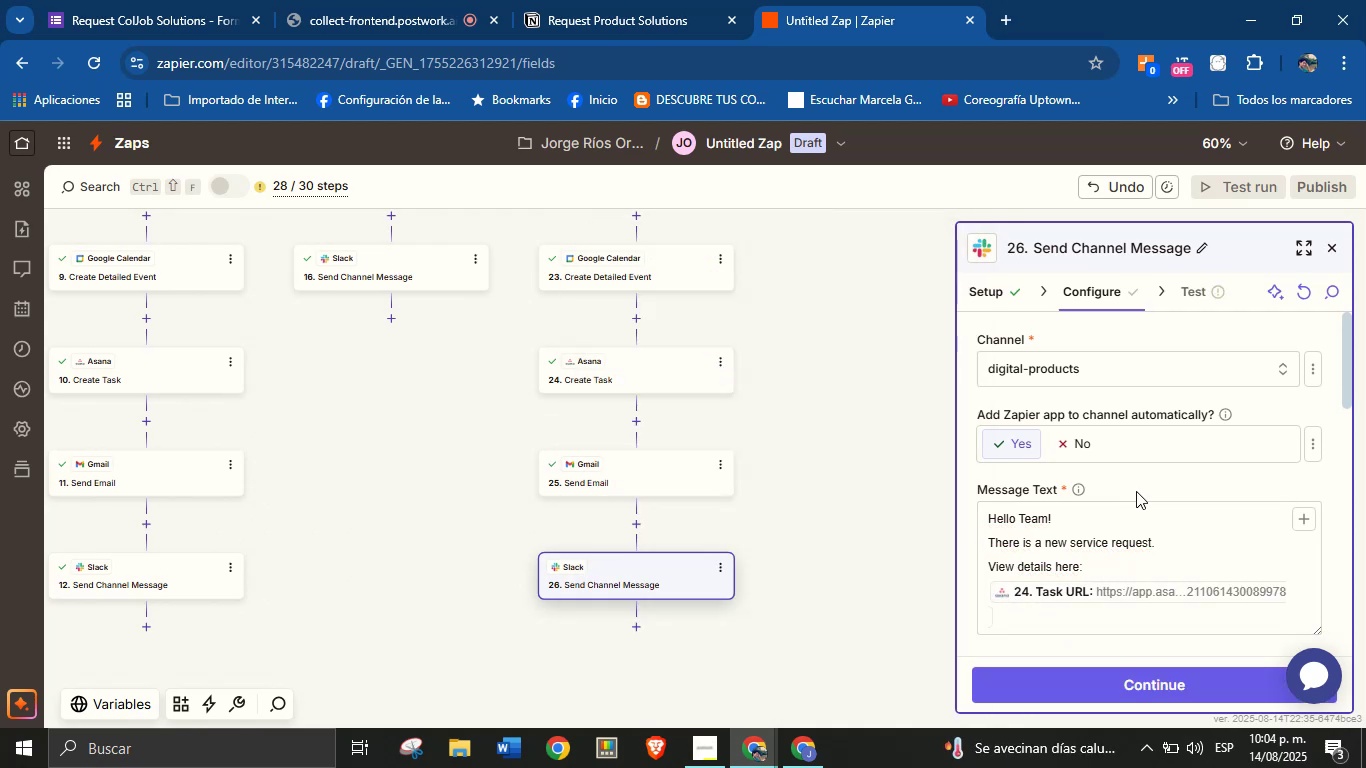 
left_click([1144, 487])
 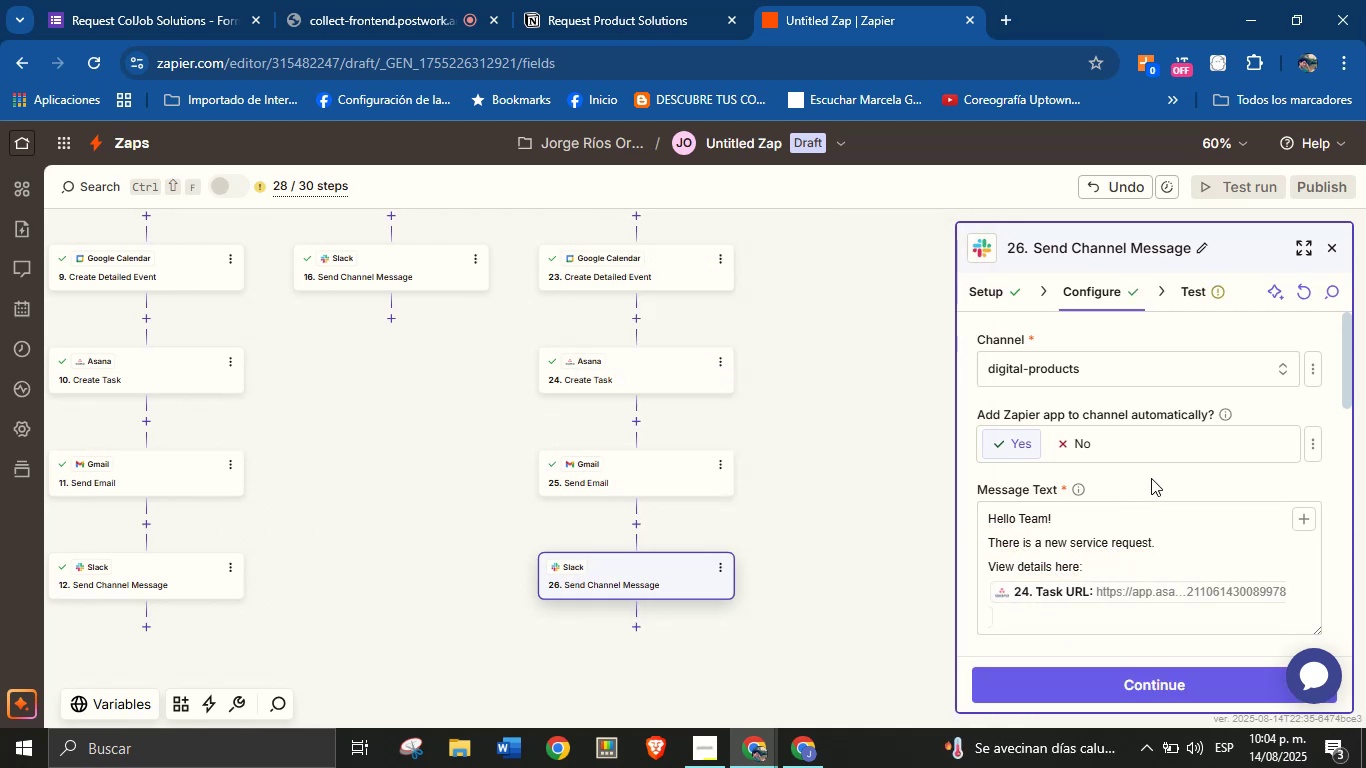 
scroll: coordinate [1158, 467], scroll_direction: down, amount: 2.0
 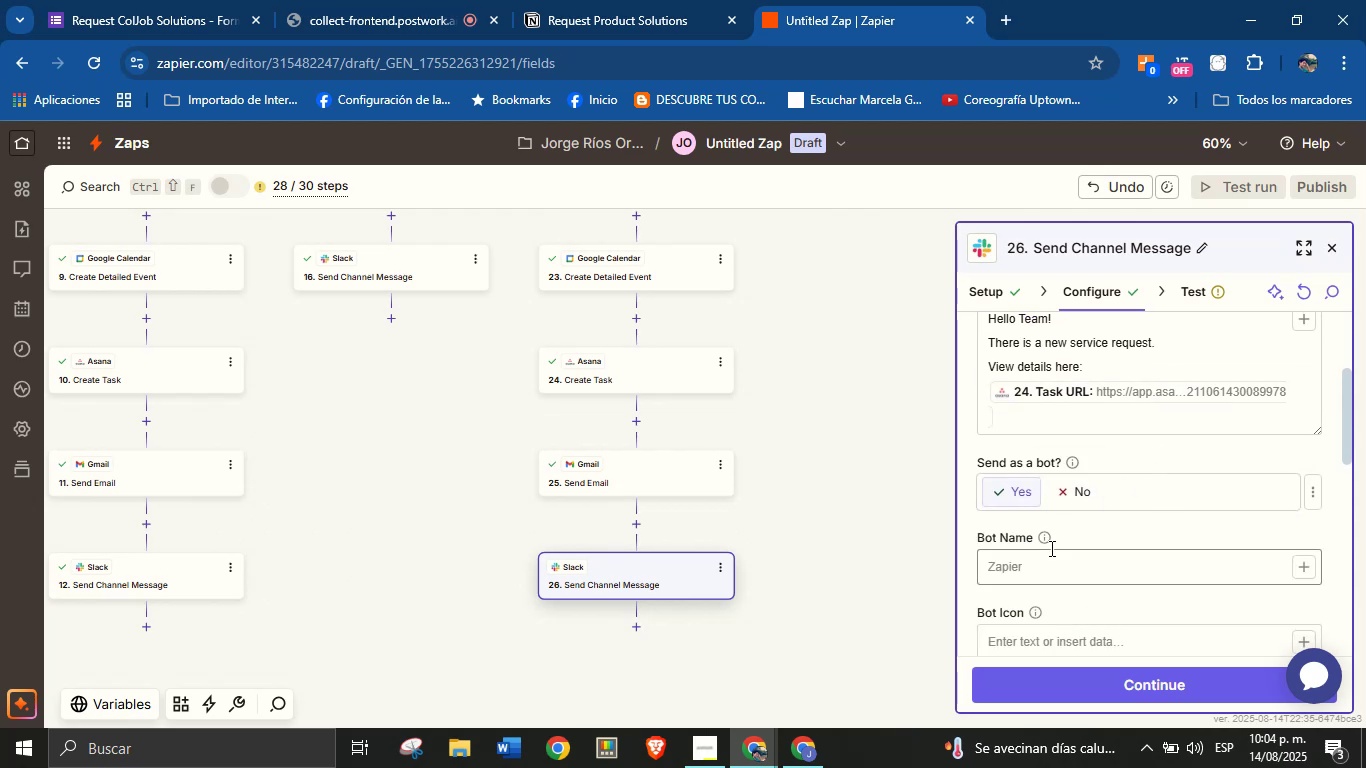 
left_click([1066, 561])
 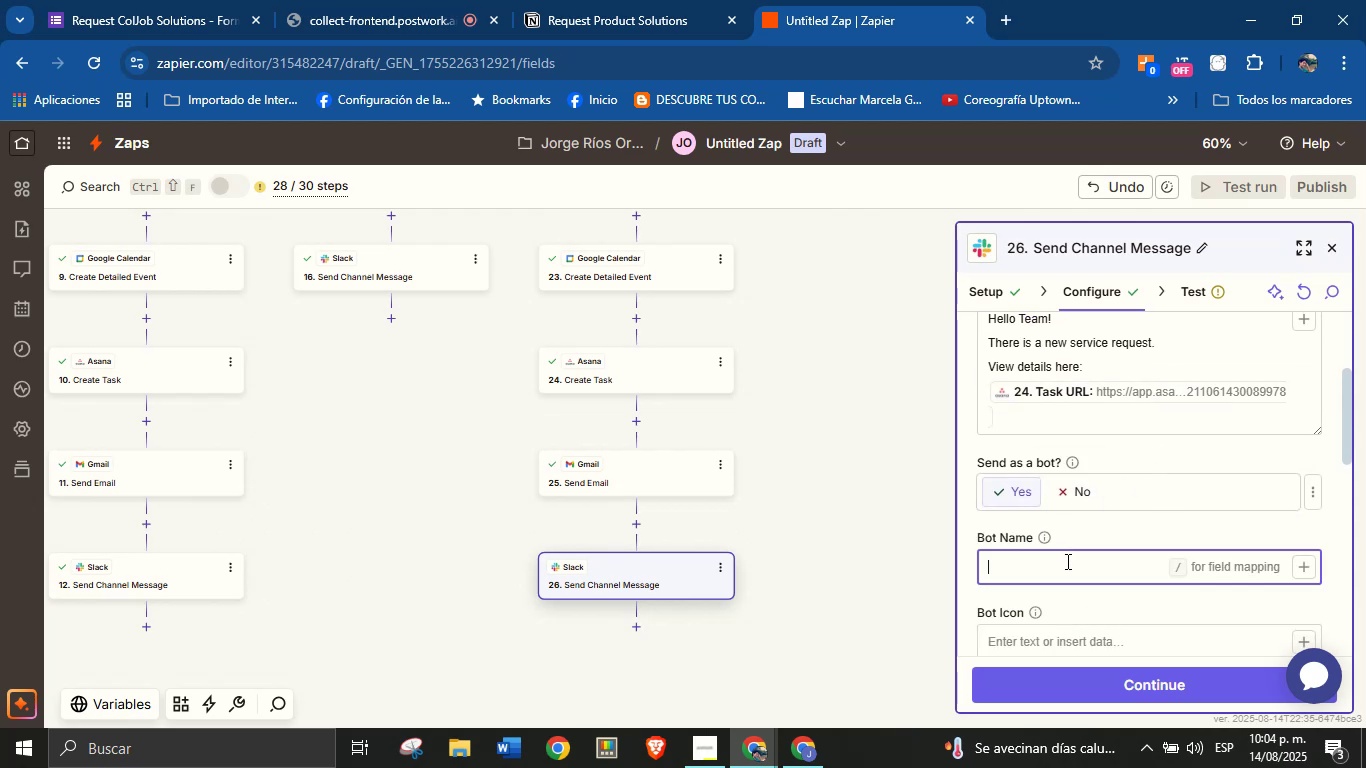 
type(Orenji from ColJob)
 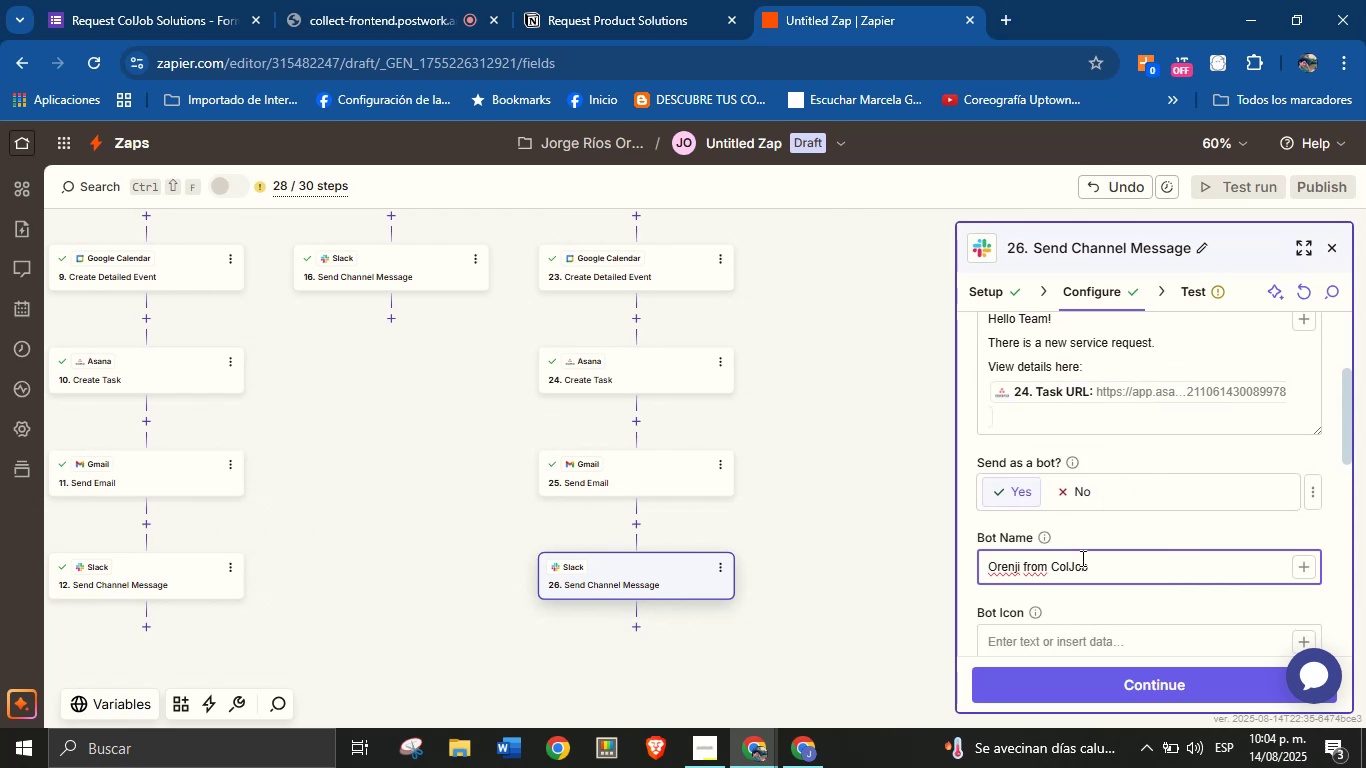 
left_click([1107, 542])
 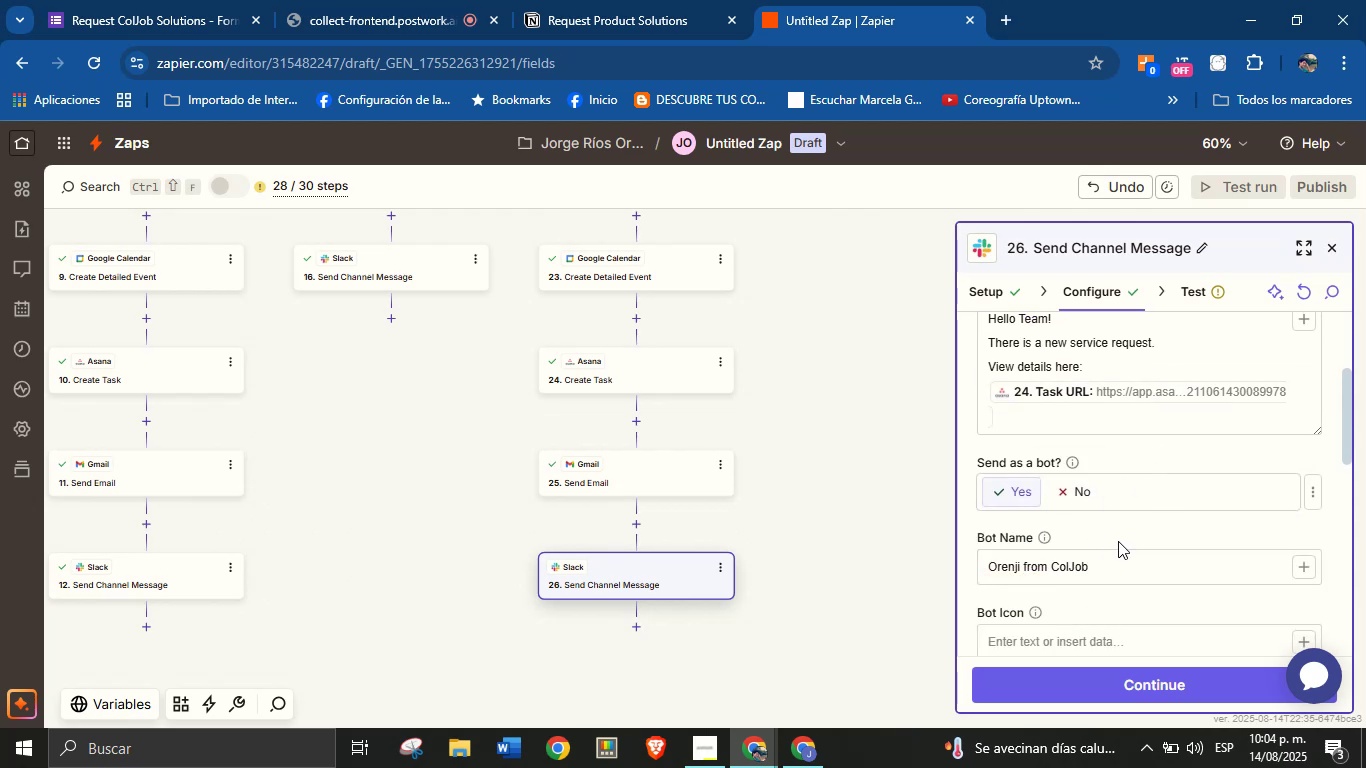 
scroll: coordinate [1160, 489], scroll_direction: down, amount: 1.0
 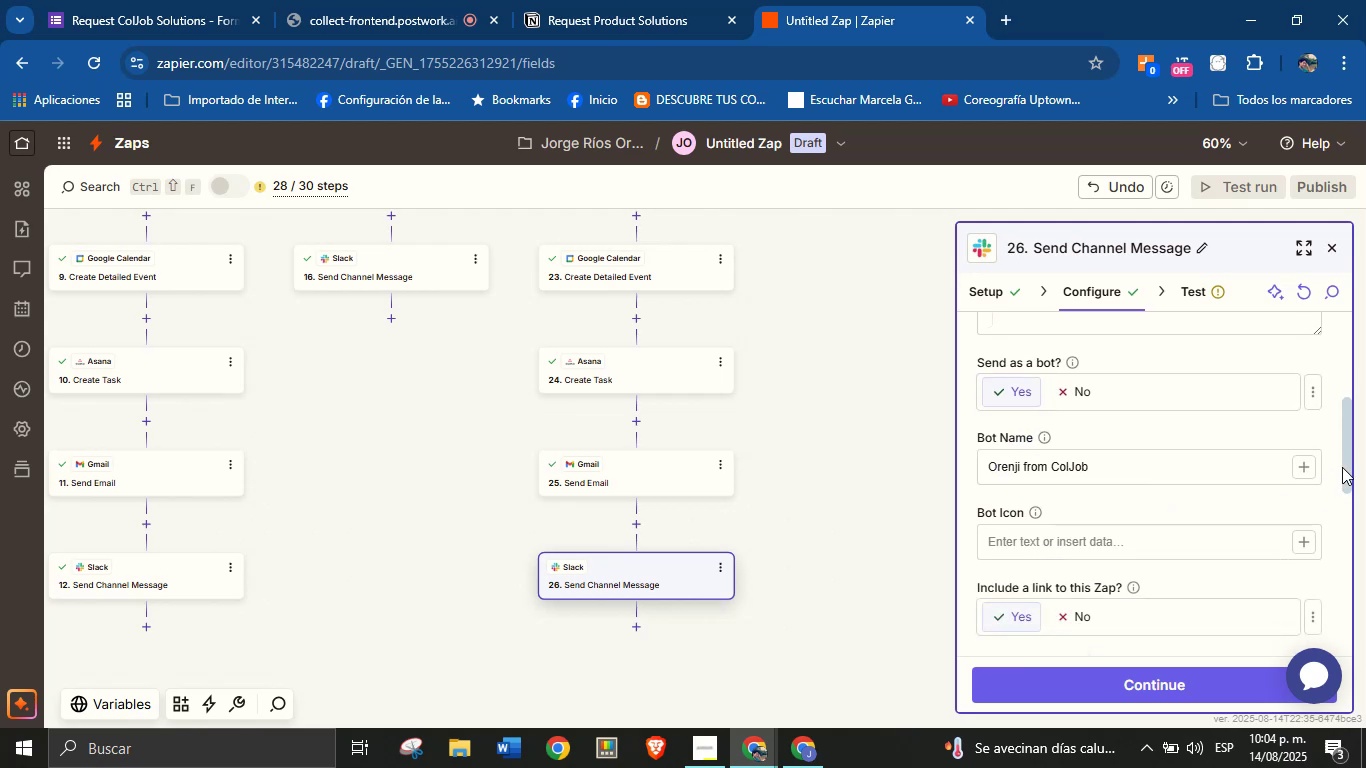 
left_click_drag(start_coordinate=[1348, 445], to_coordinate=[1334, 618])
 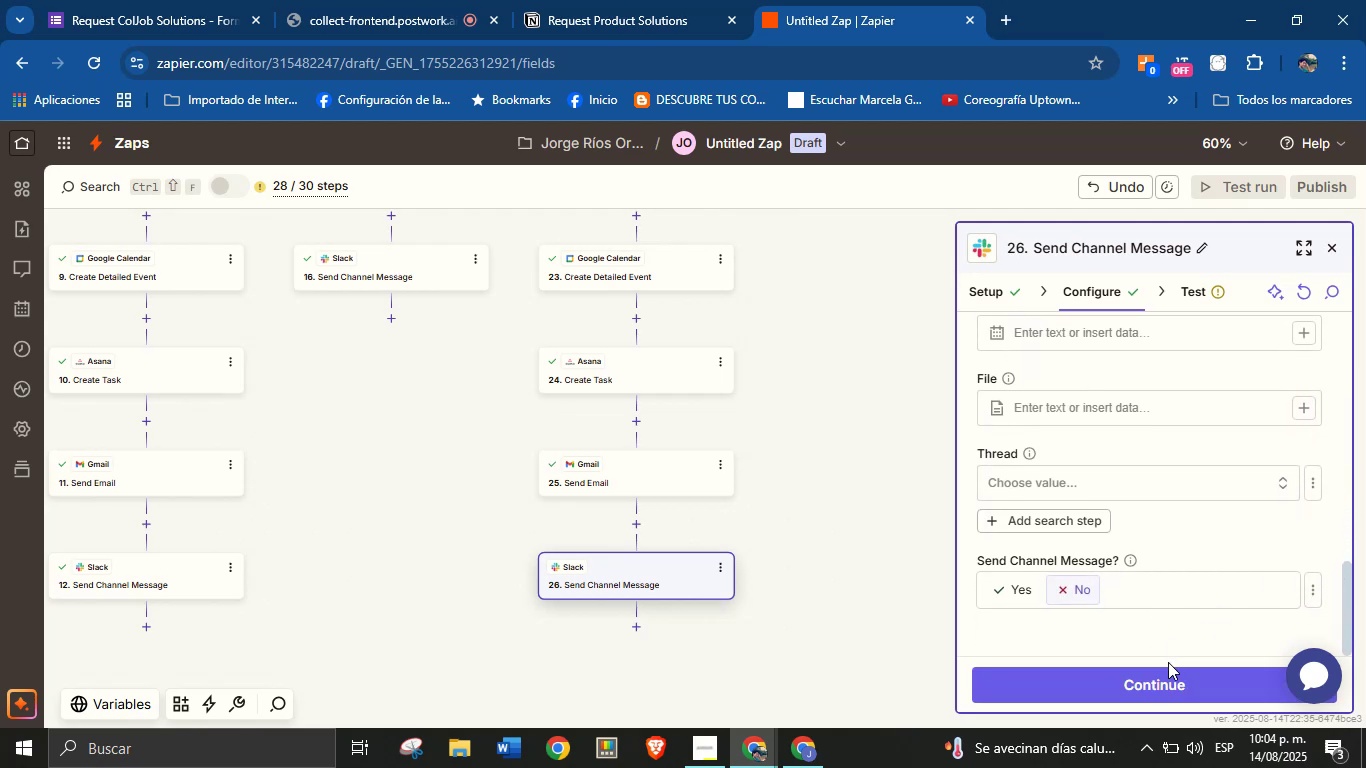 
left_click([1163, 679])
 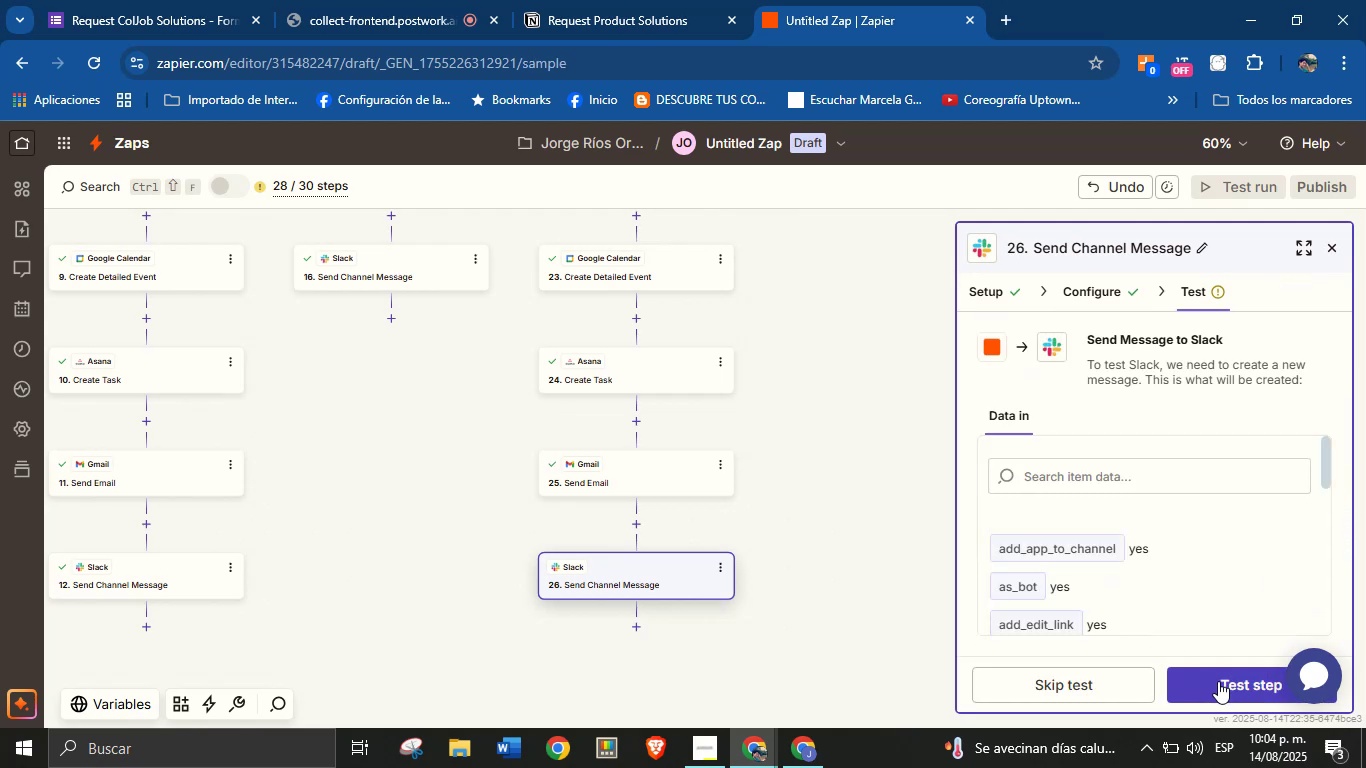 
left_click([1218, 682])
 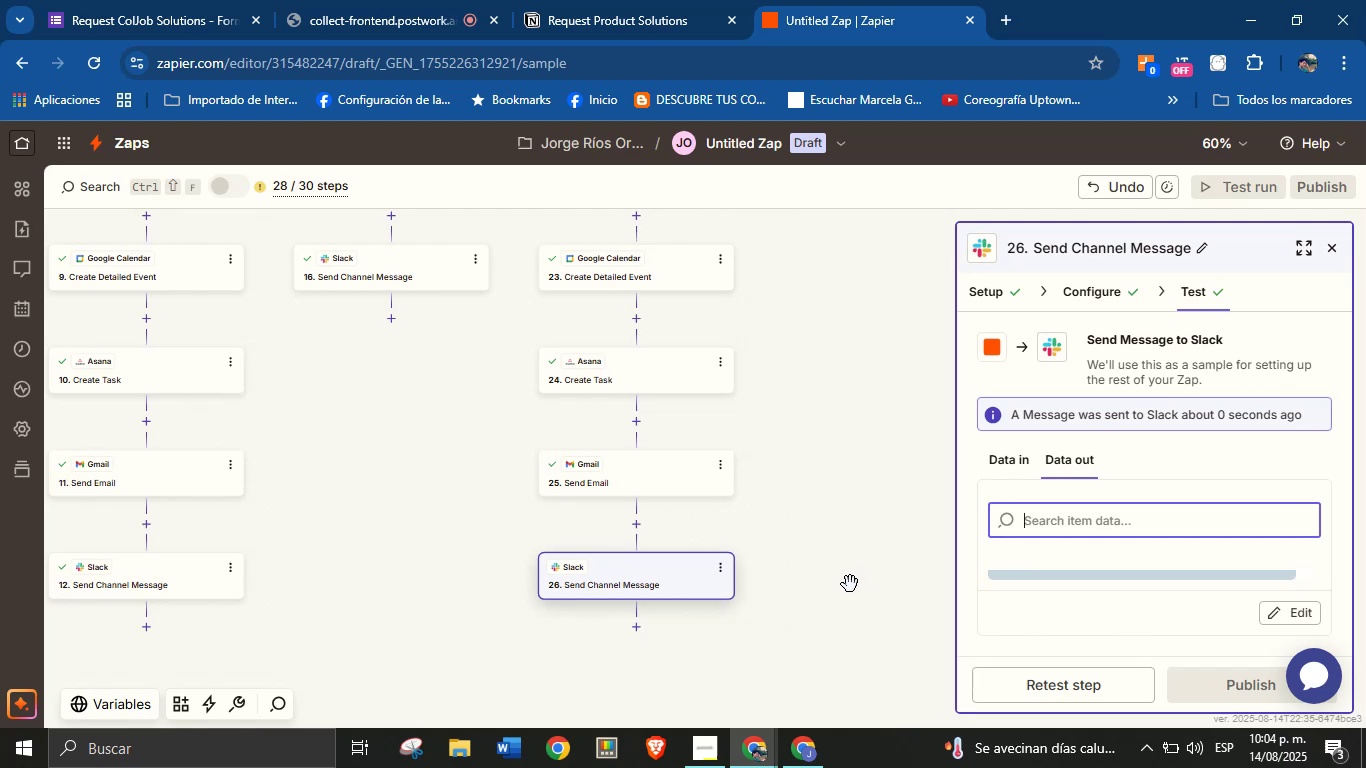 
wait(19.5)
 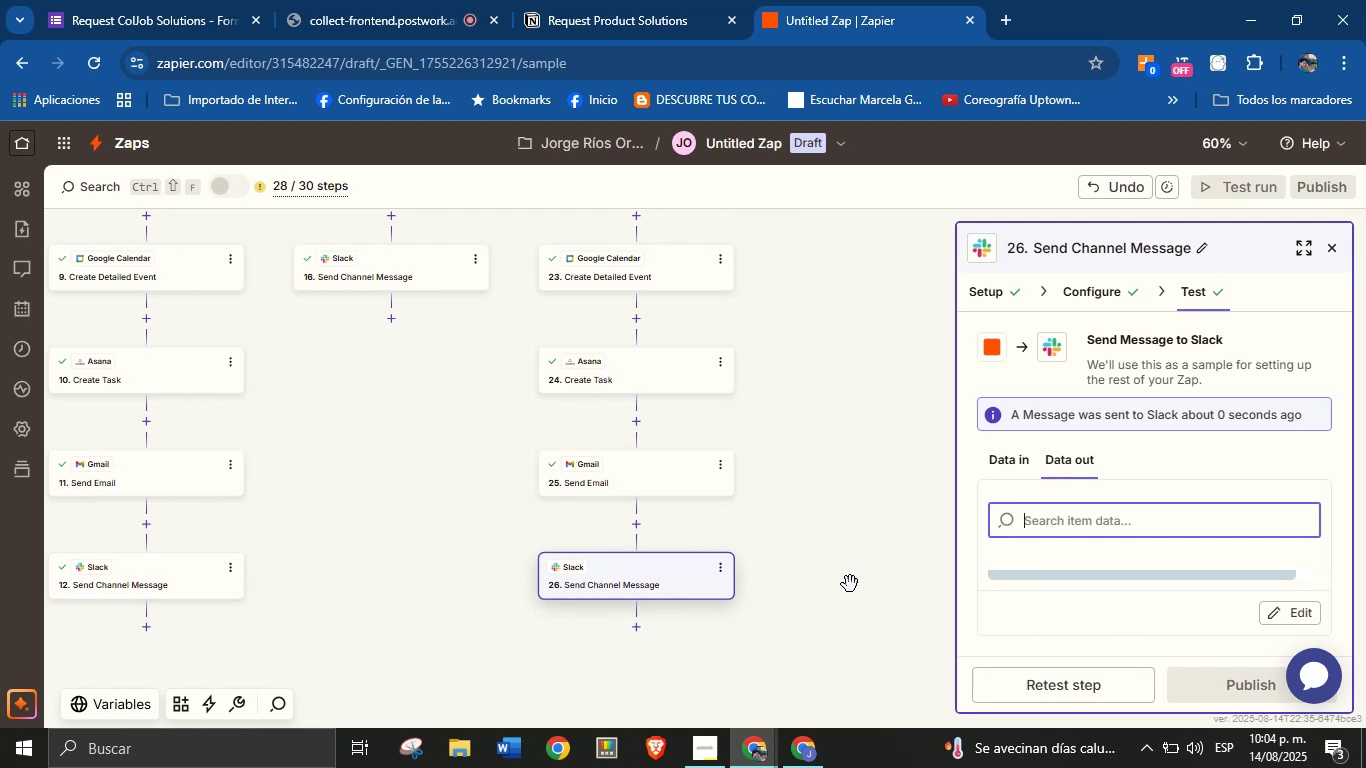 
left_click_drag(start_coordinate=[846, 593], to_coordinate=[868, 539])
 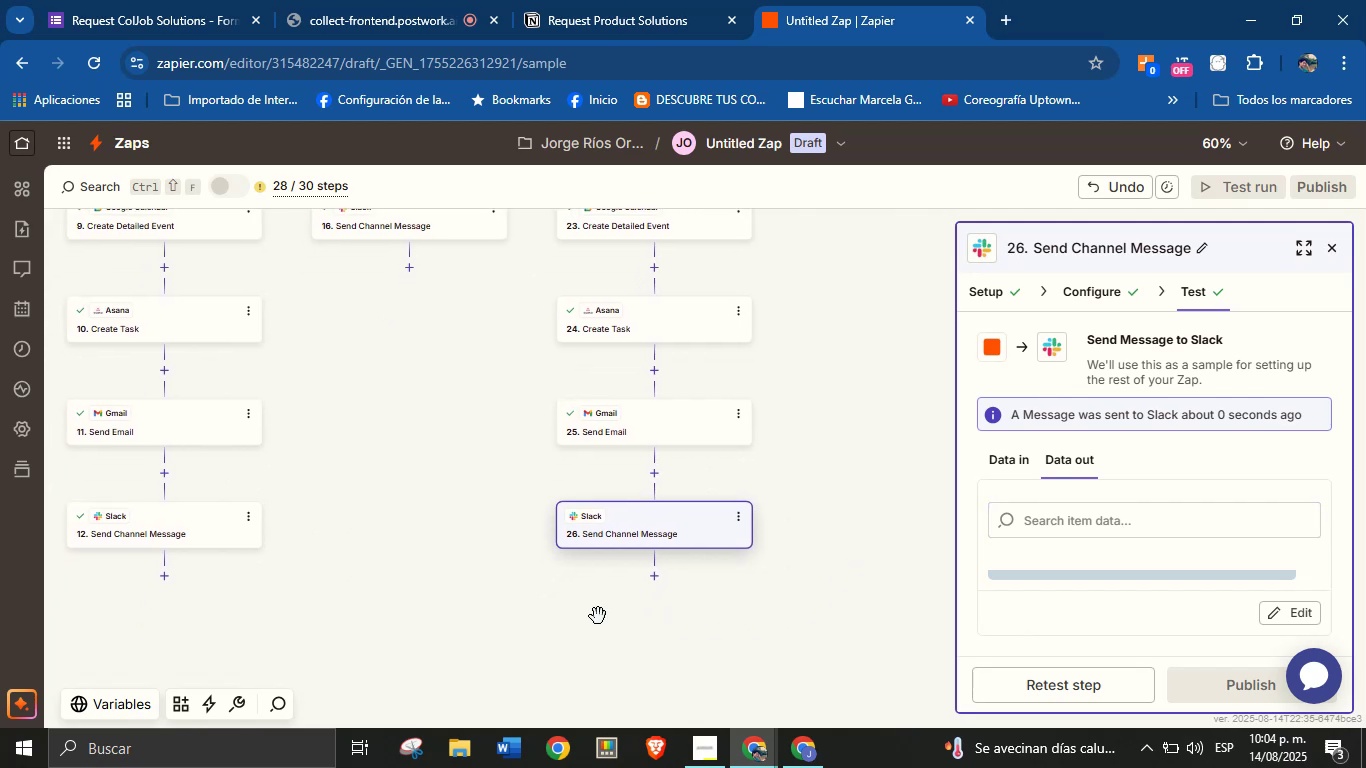 
left_click_drag(start_coordinate=[484, 589], to_coordinate=[522, 518])
 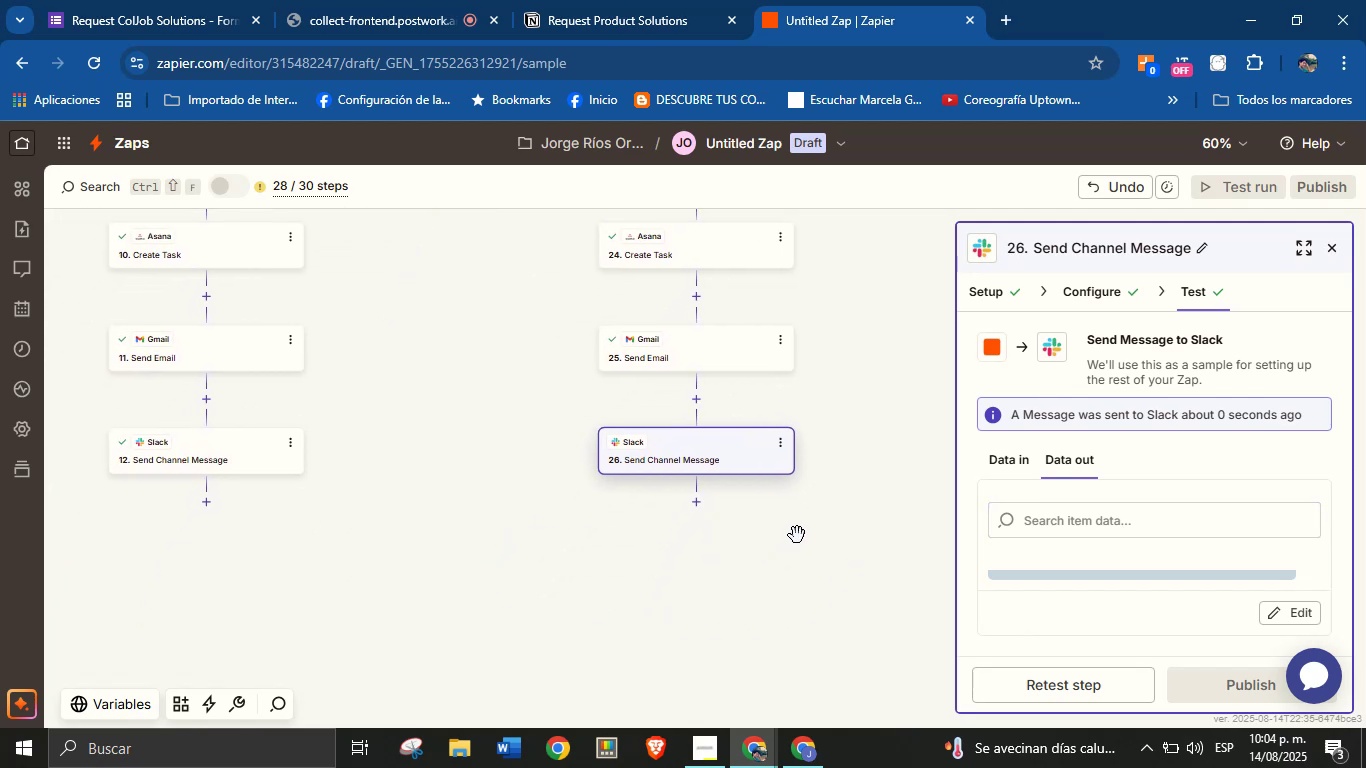 
wait(12.6)
 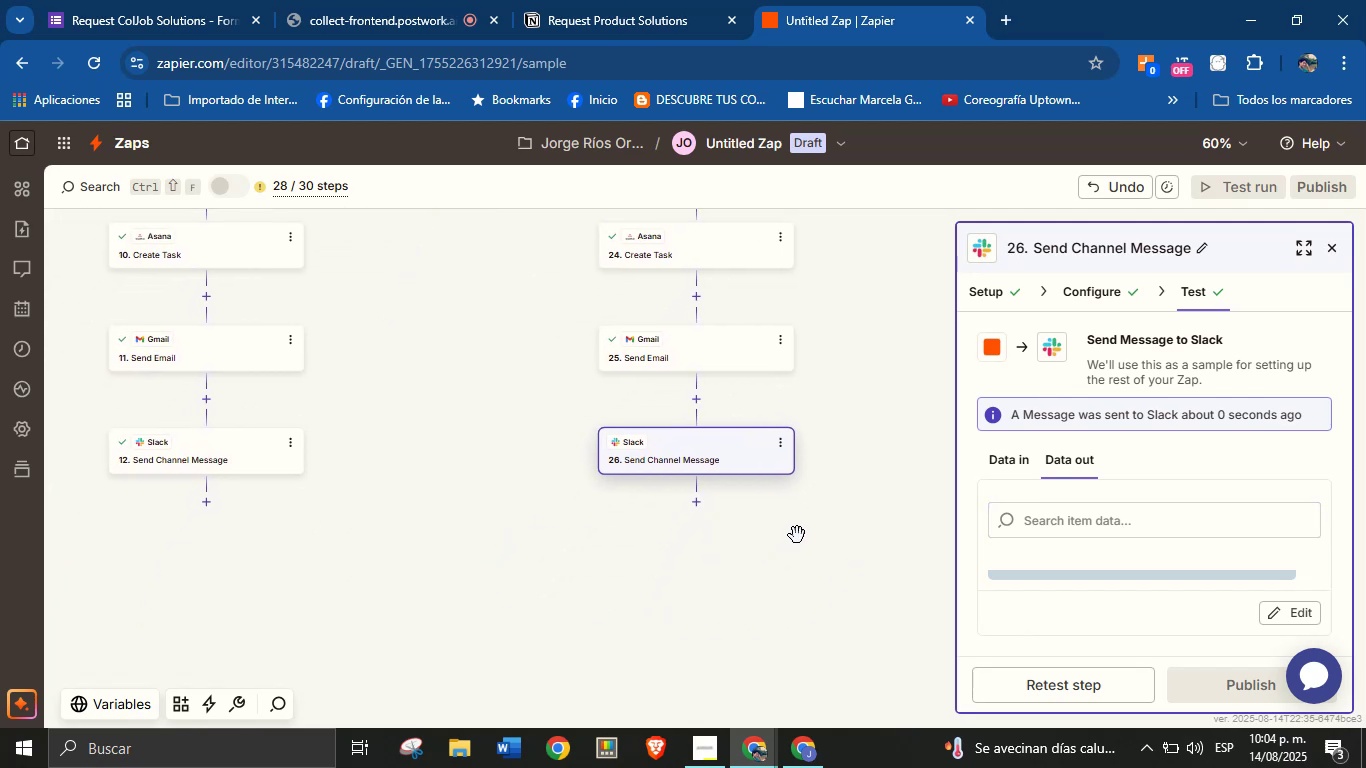 
left_click_drag(start_coordinate=[638, 590], to_coordinate=[744, 565])
 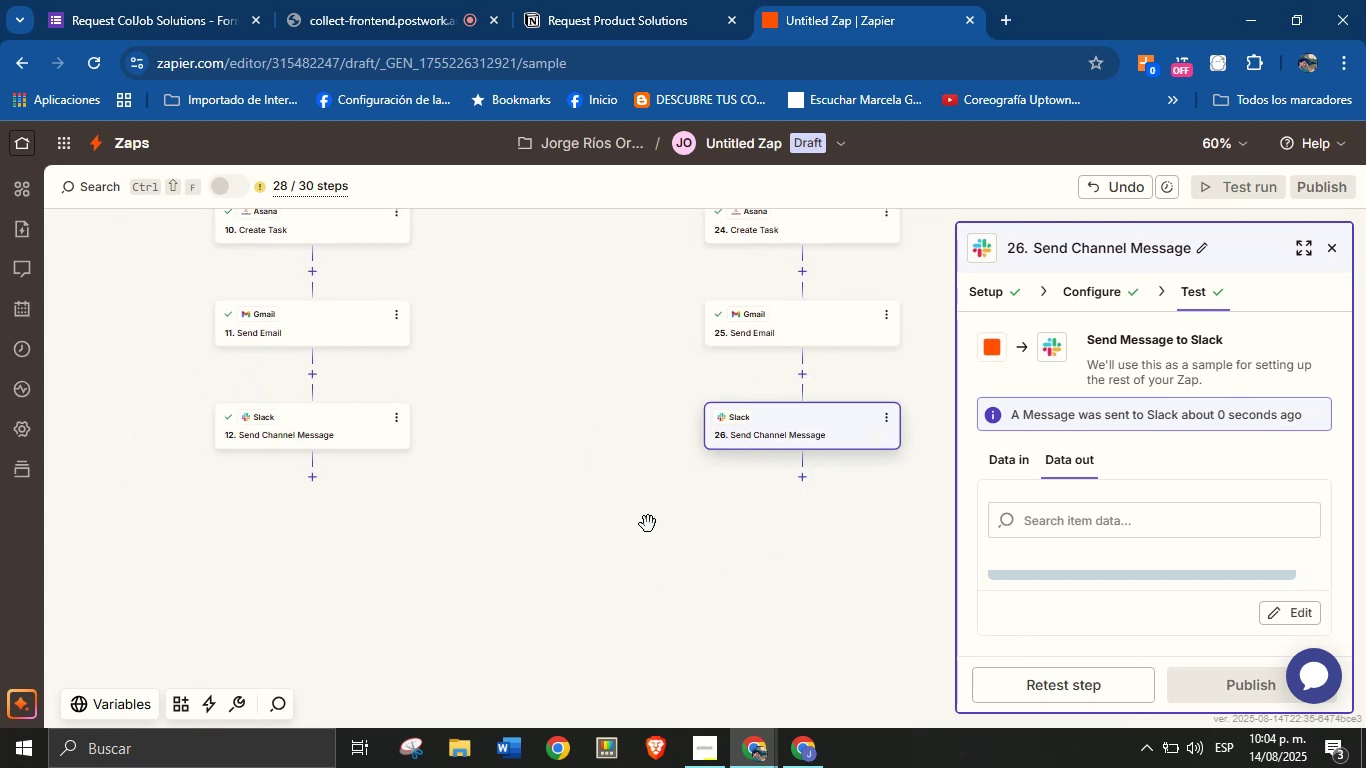 
left_click_drag(start_coordinate=[491, 517], to_coordinate=[520, 504])
 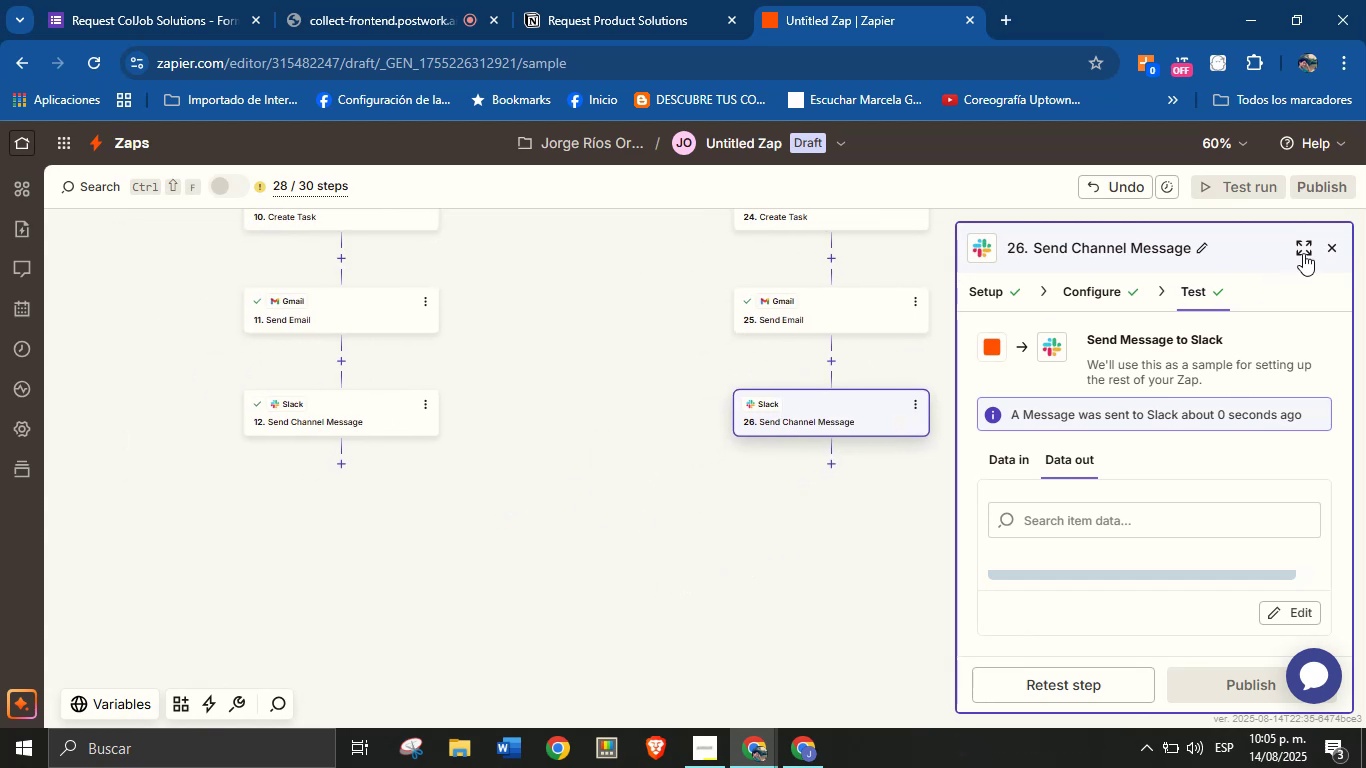 
left_click([1331, 247])
 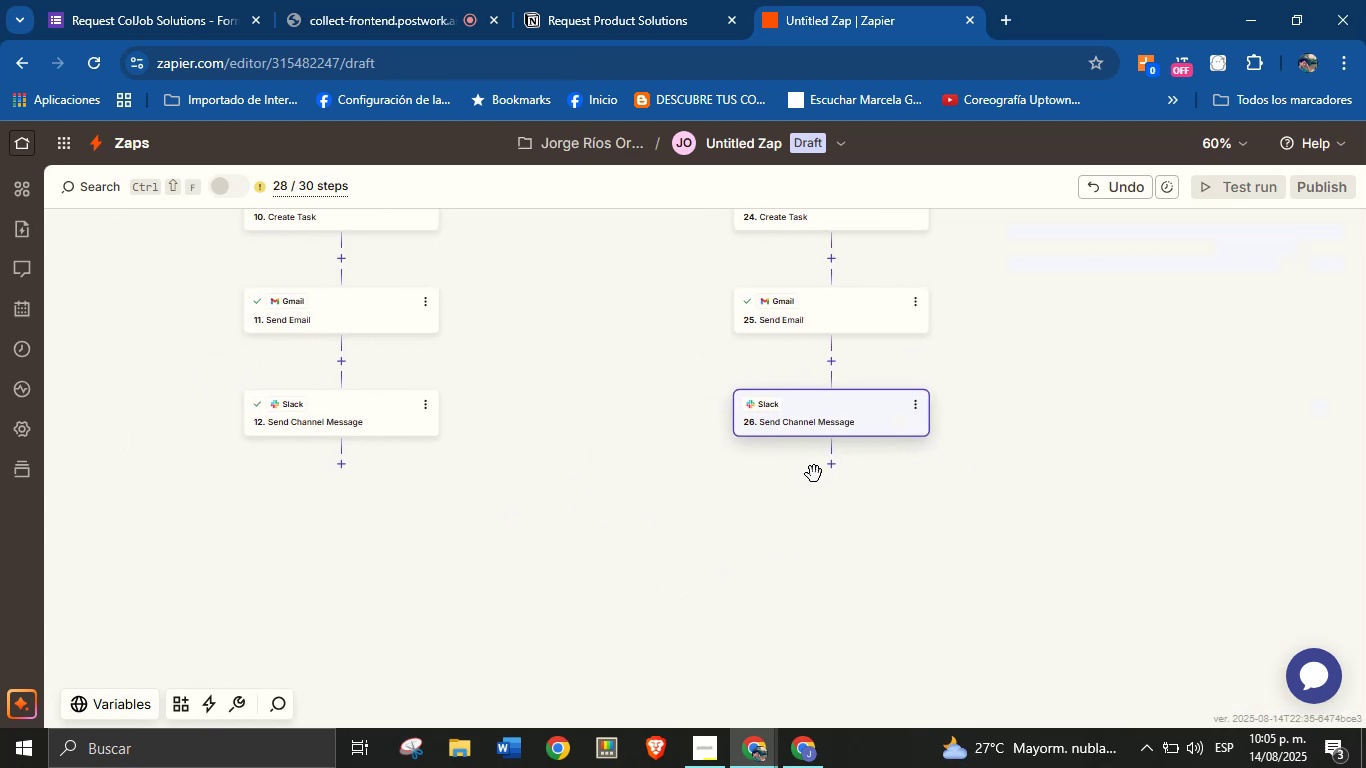 
left_click_drag(start_coordinate=[570, 469], to_coordinate=[570, 538])
 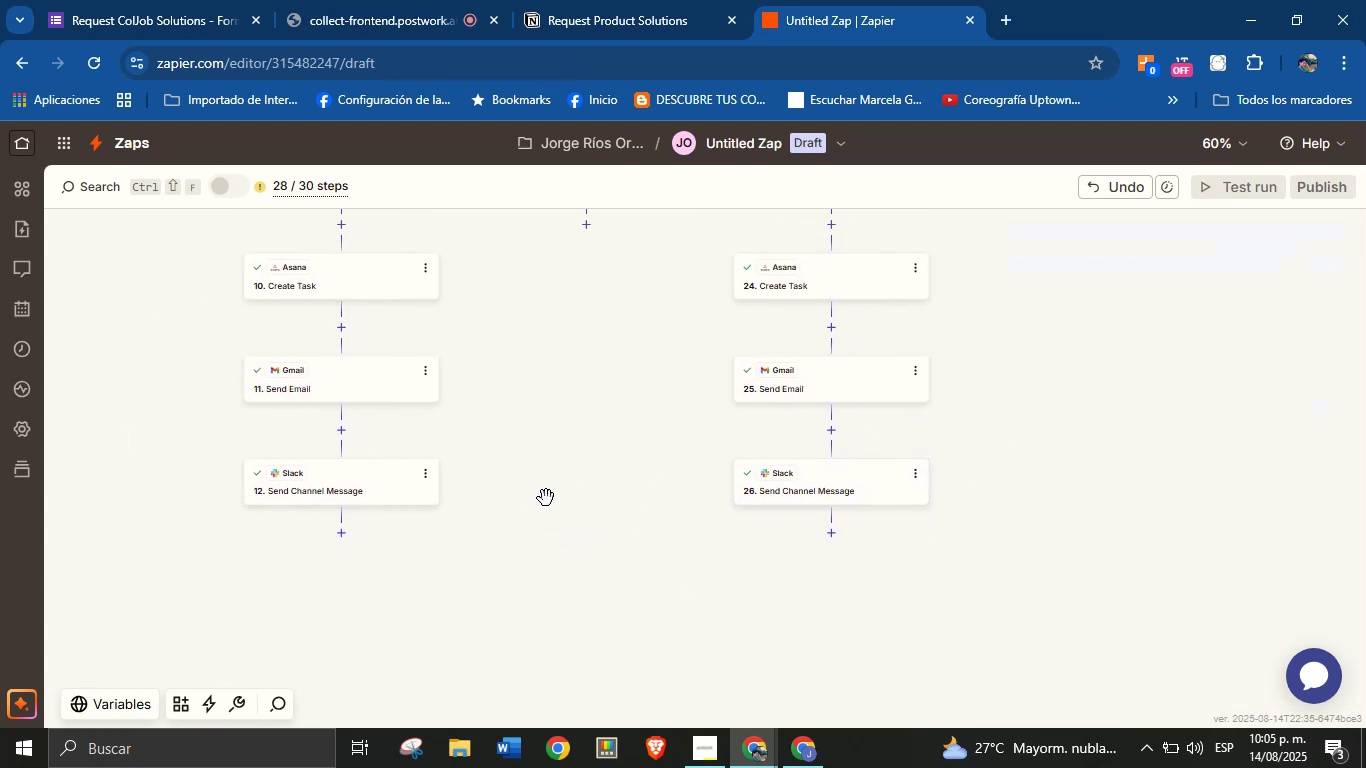 
left_click_drag(start_coordinate=[550, 470], to_coordinate=[546, 555])
 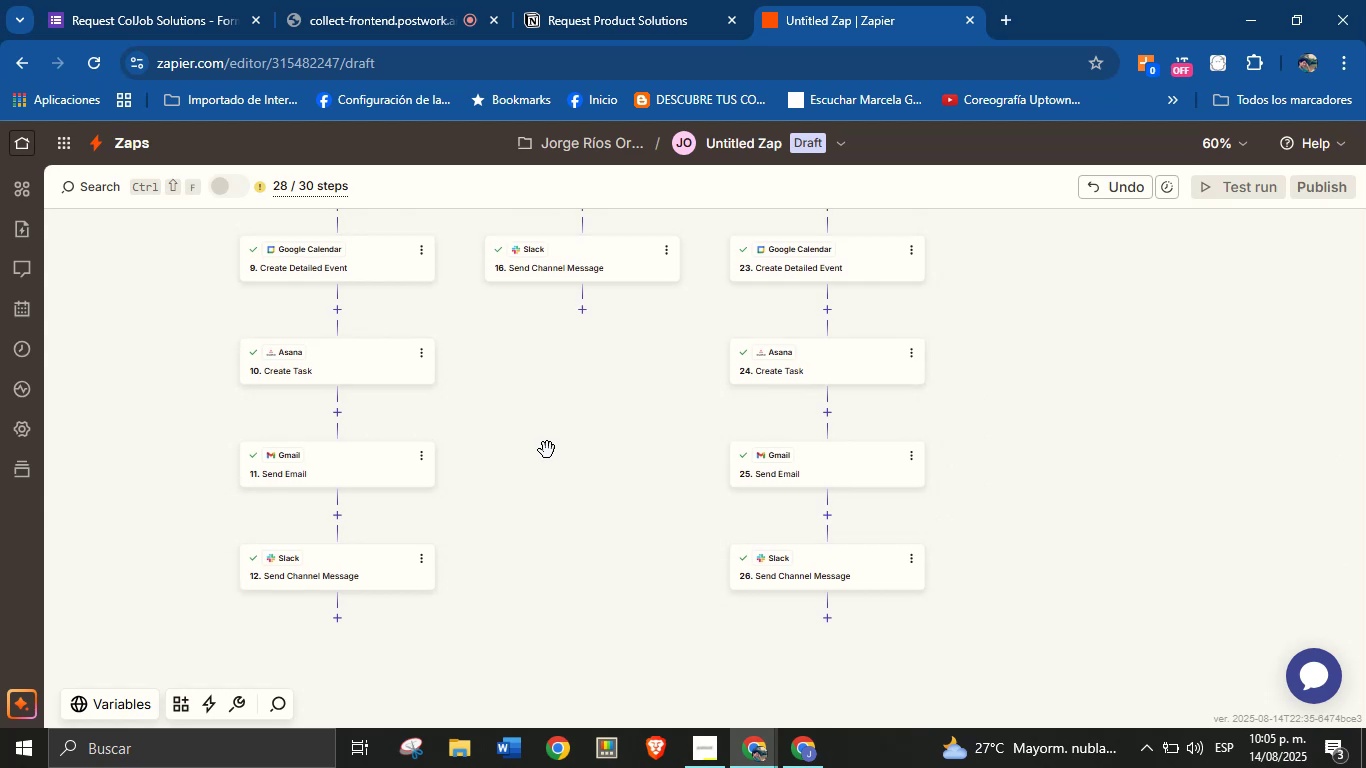 
left_click_drag(start_coordinate=[547, 447], to_coordinate=[547, 526])
 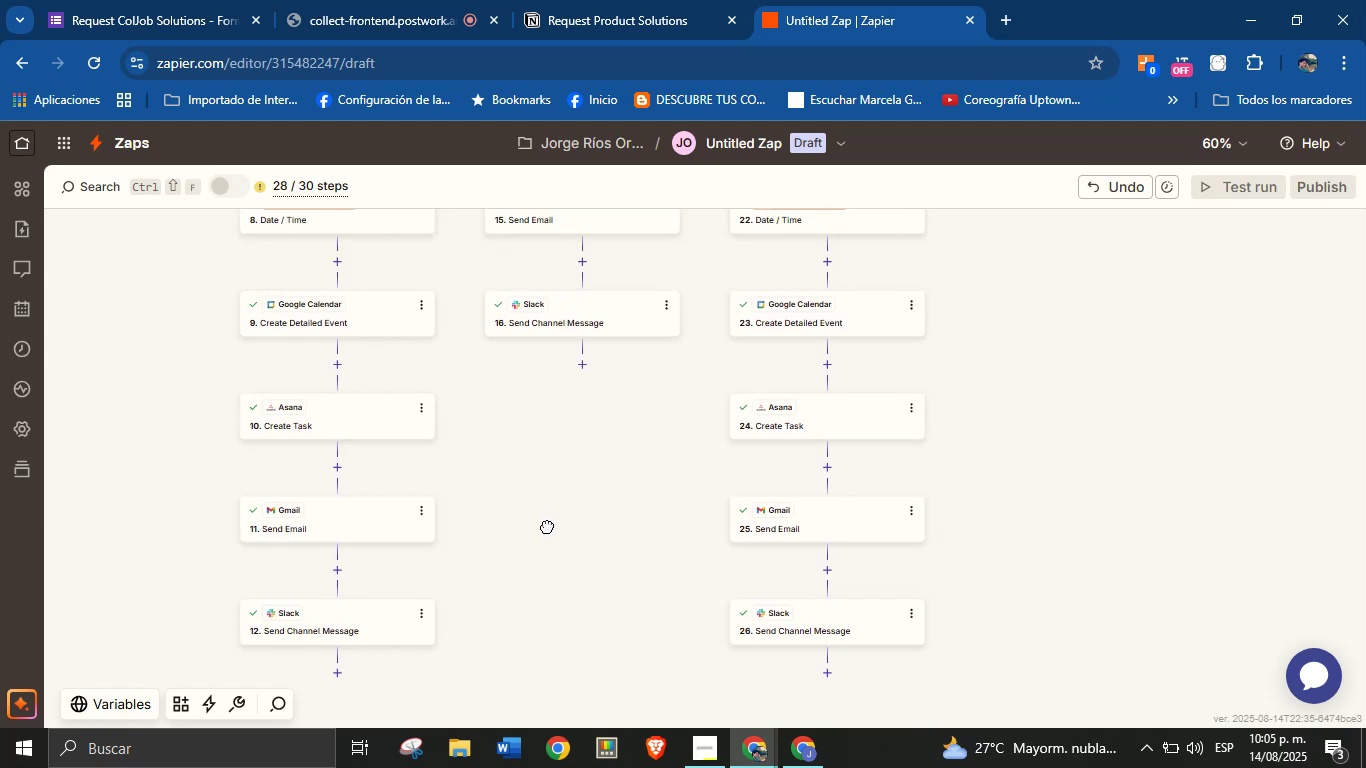 
hold_key(key=ControlLeft, duration=0.86)
scroll: coordinate [547, 526], scroll_direction: down, amount: 1.0
 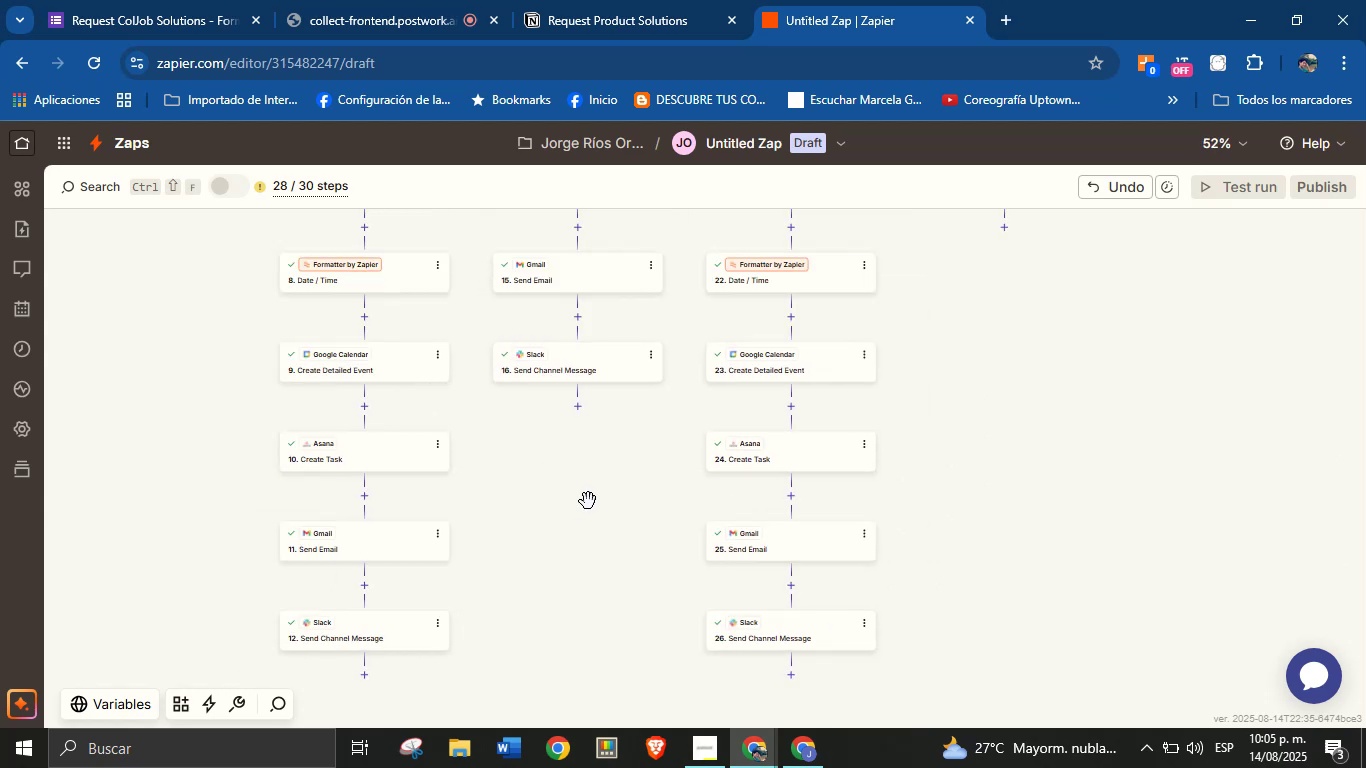 
left_click_drag(start_coordinate=[964, 400], to_coordinate=[742, 538])
 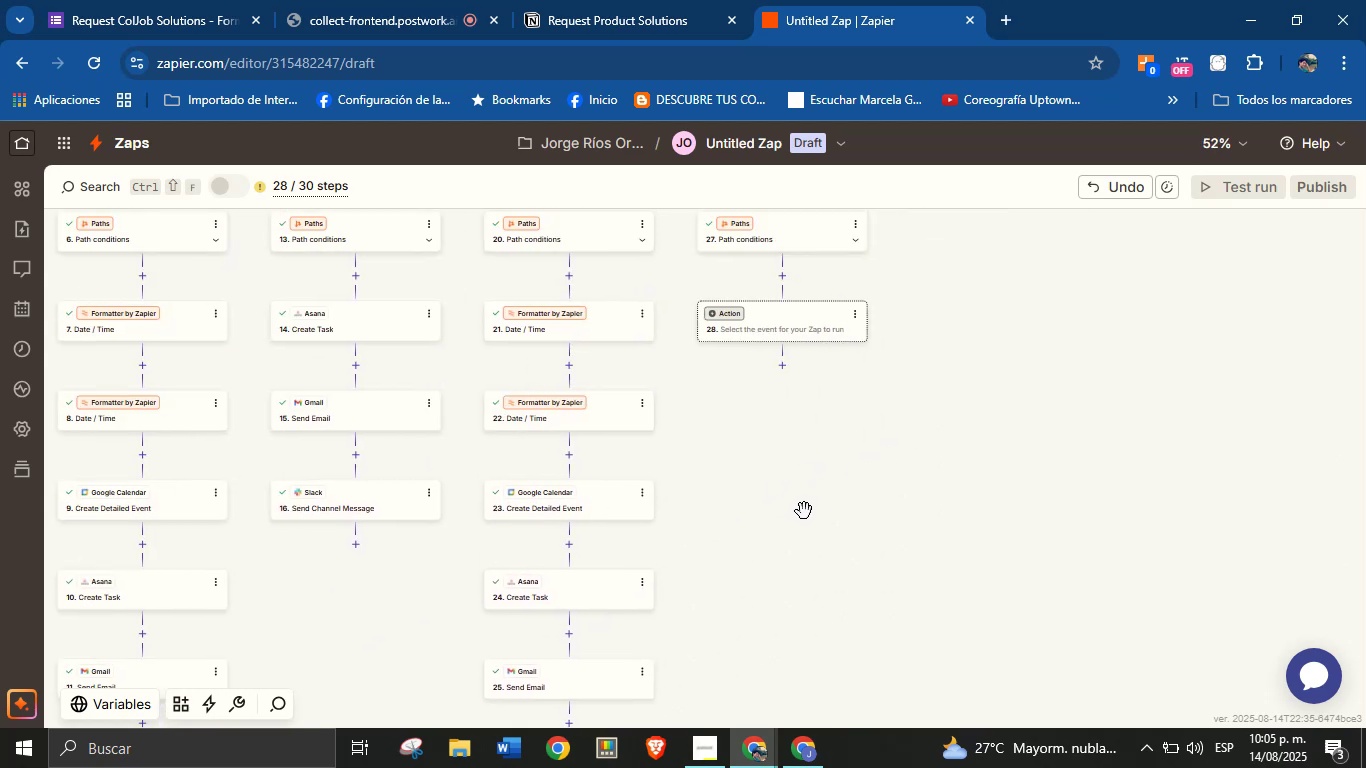 
left_click_drag(start_coordinate=[840, 477], to_coordinate=[690, 554])
 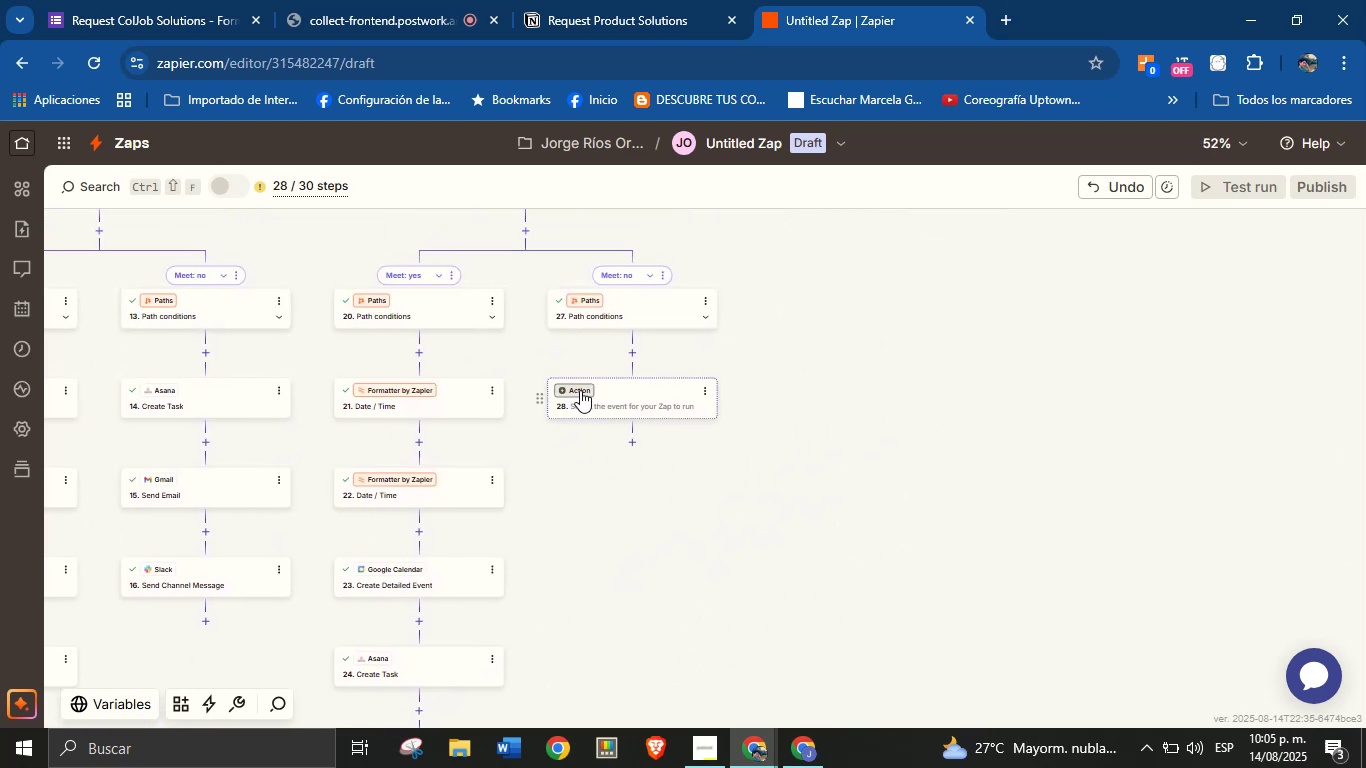 
left_click([580, 390])
 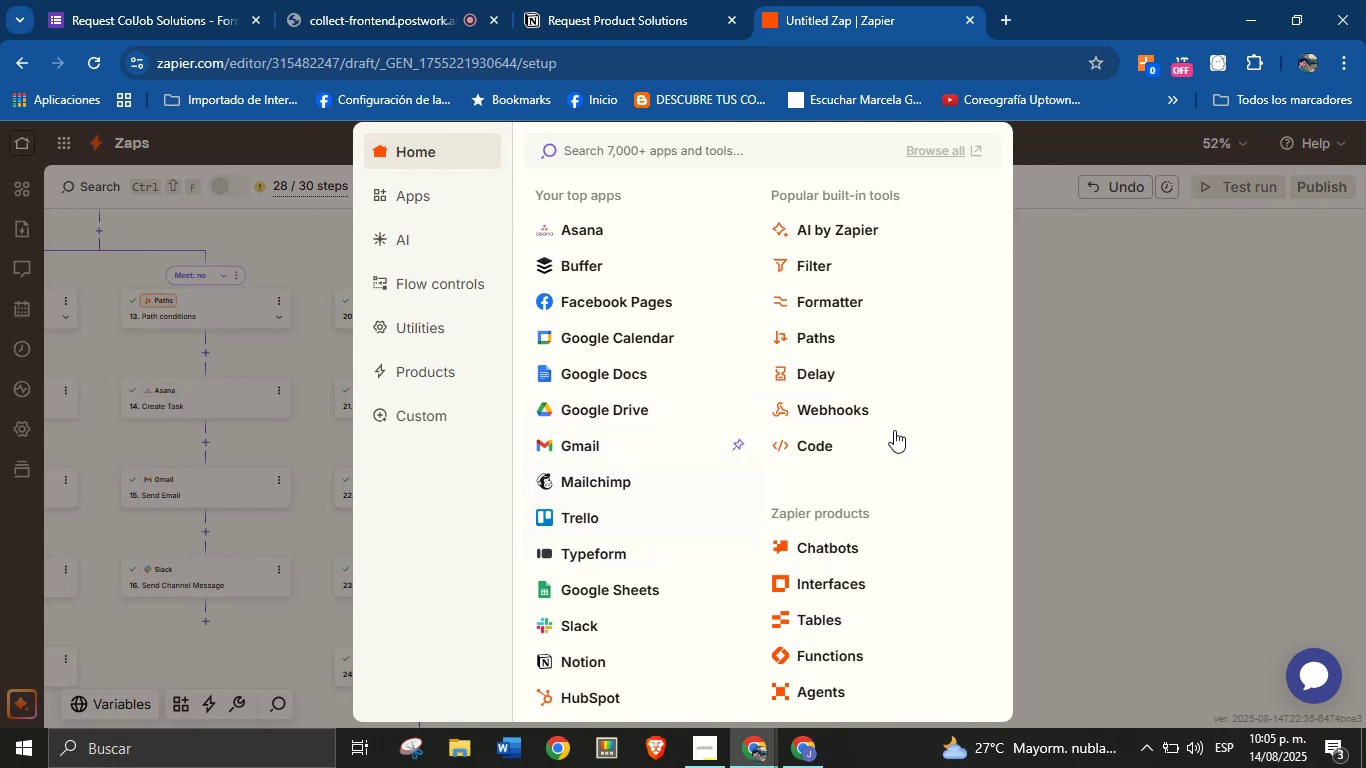 
scroll: coordinate [643, 574], scroll_direction: down, amount: 3.0
 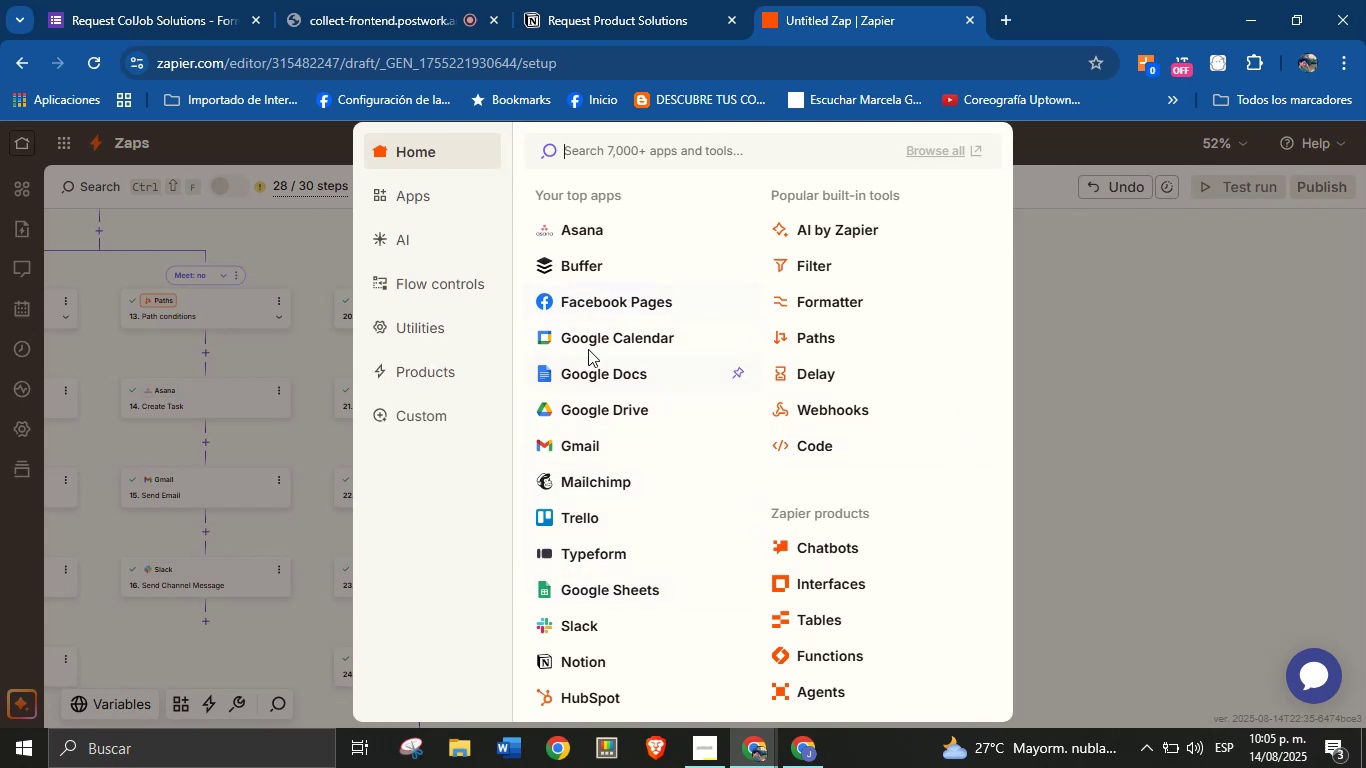 
left_click([597, 235])
 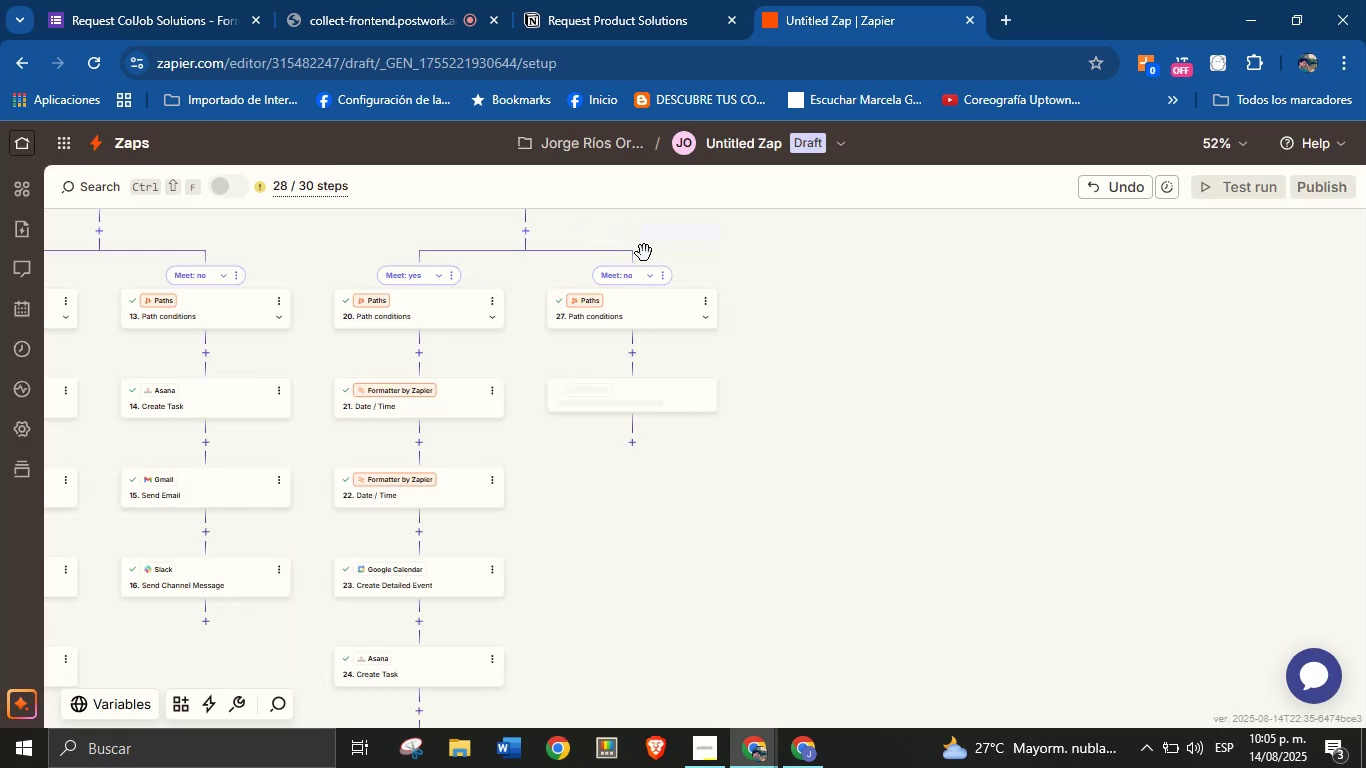 
mouse_move([716, 302])
 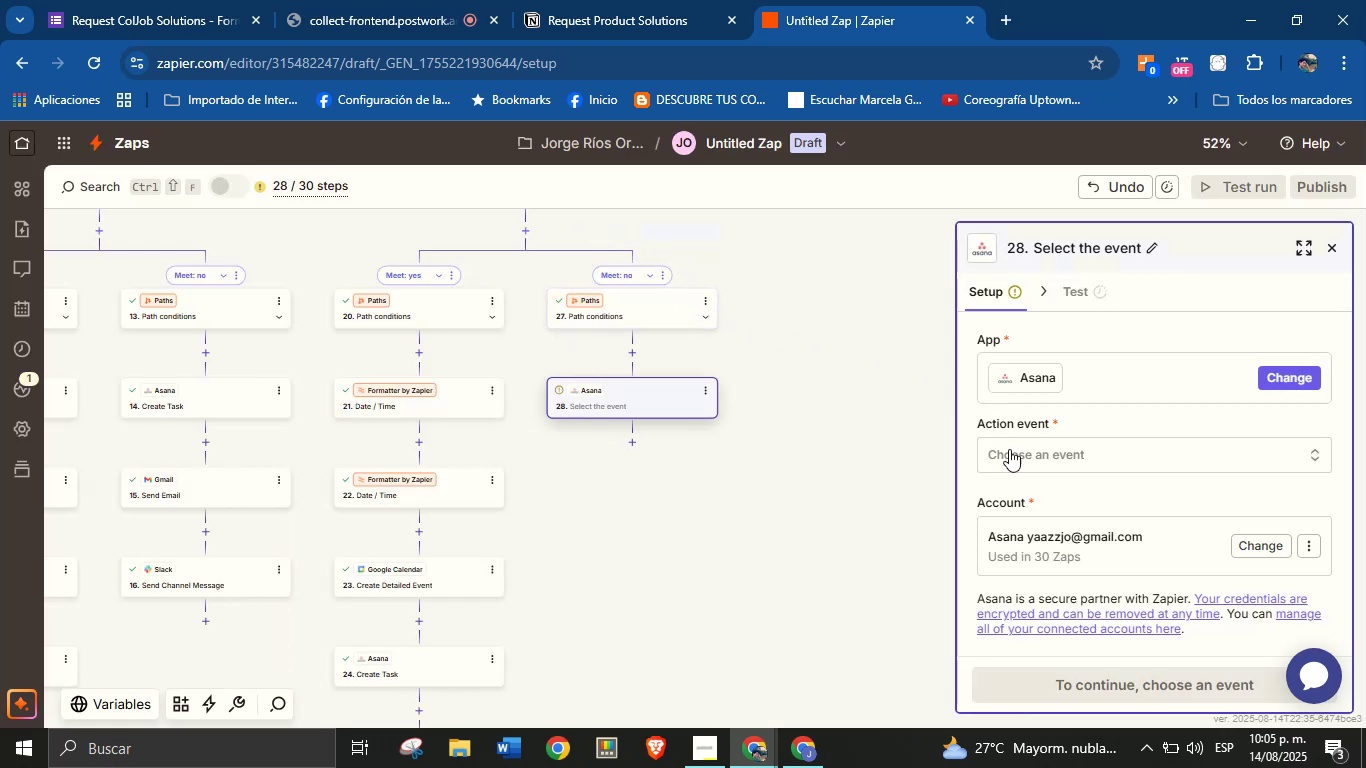 
left_click([1018, 455])
 